 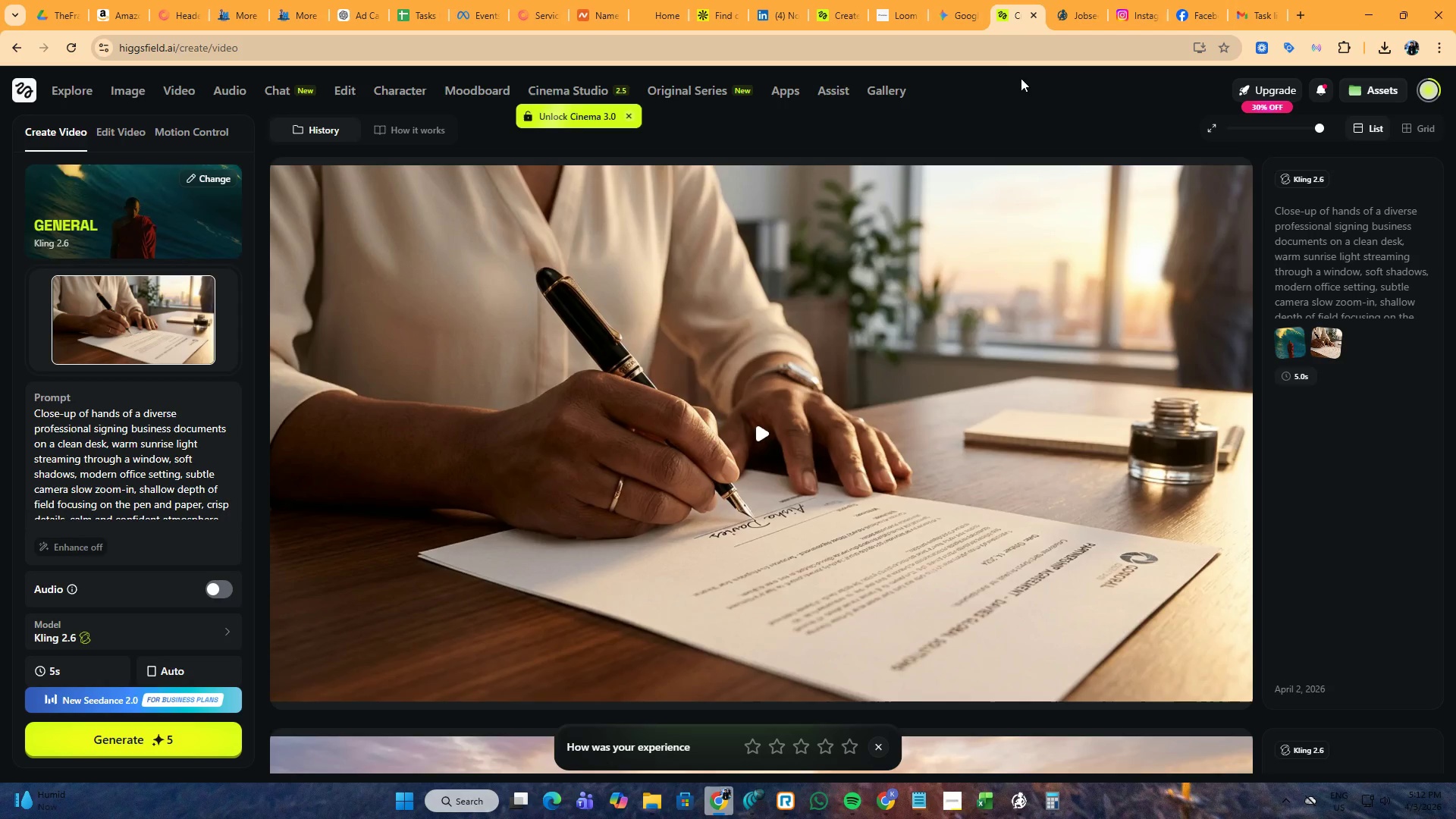 
left_click([976, 0])
 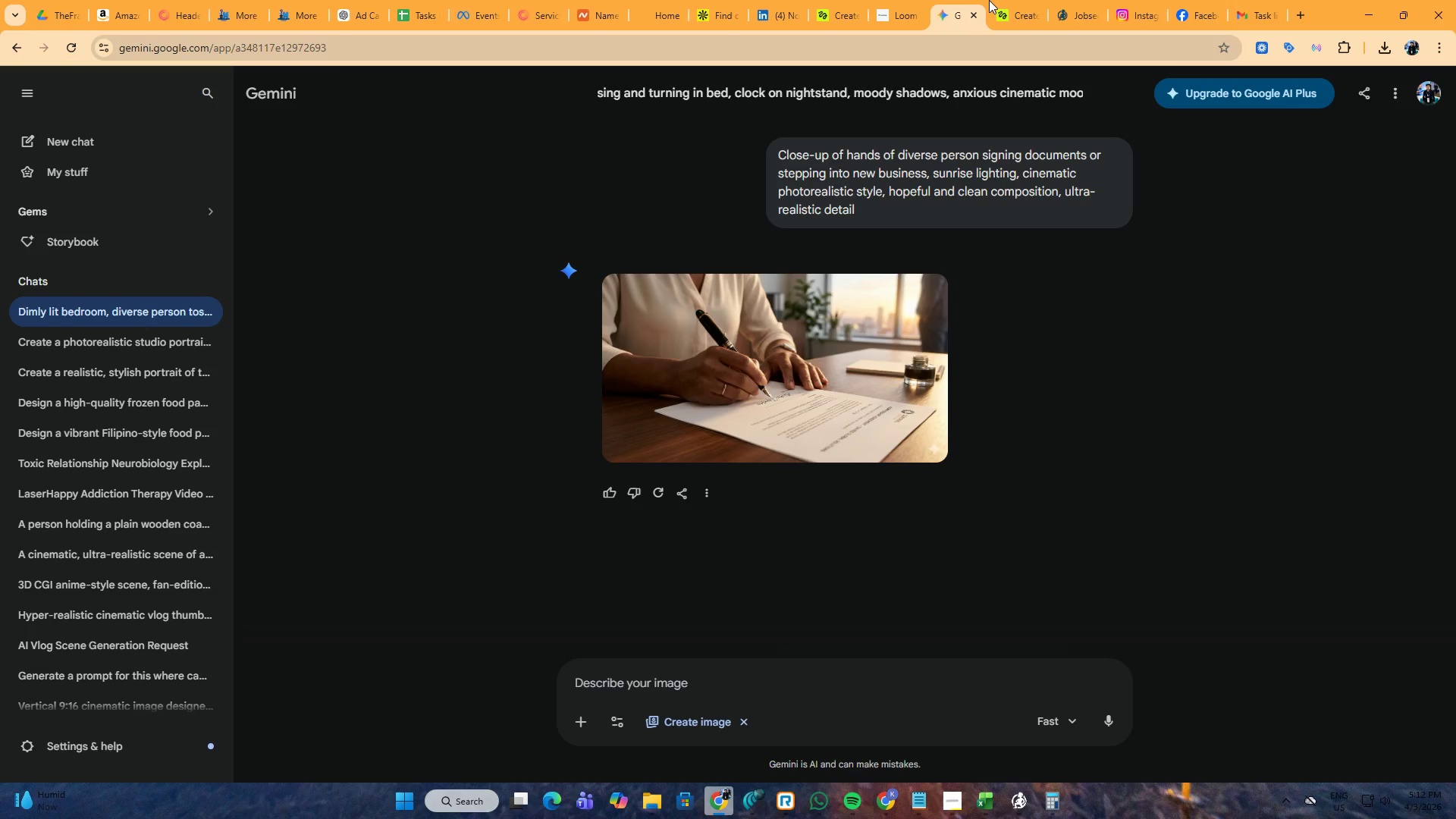 
left_click([999, 0])
 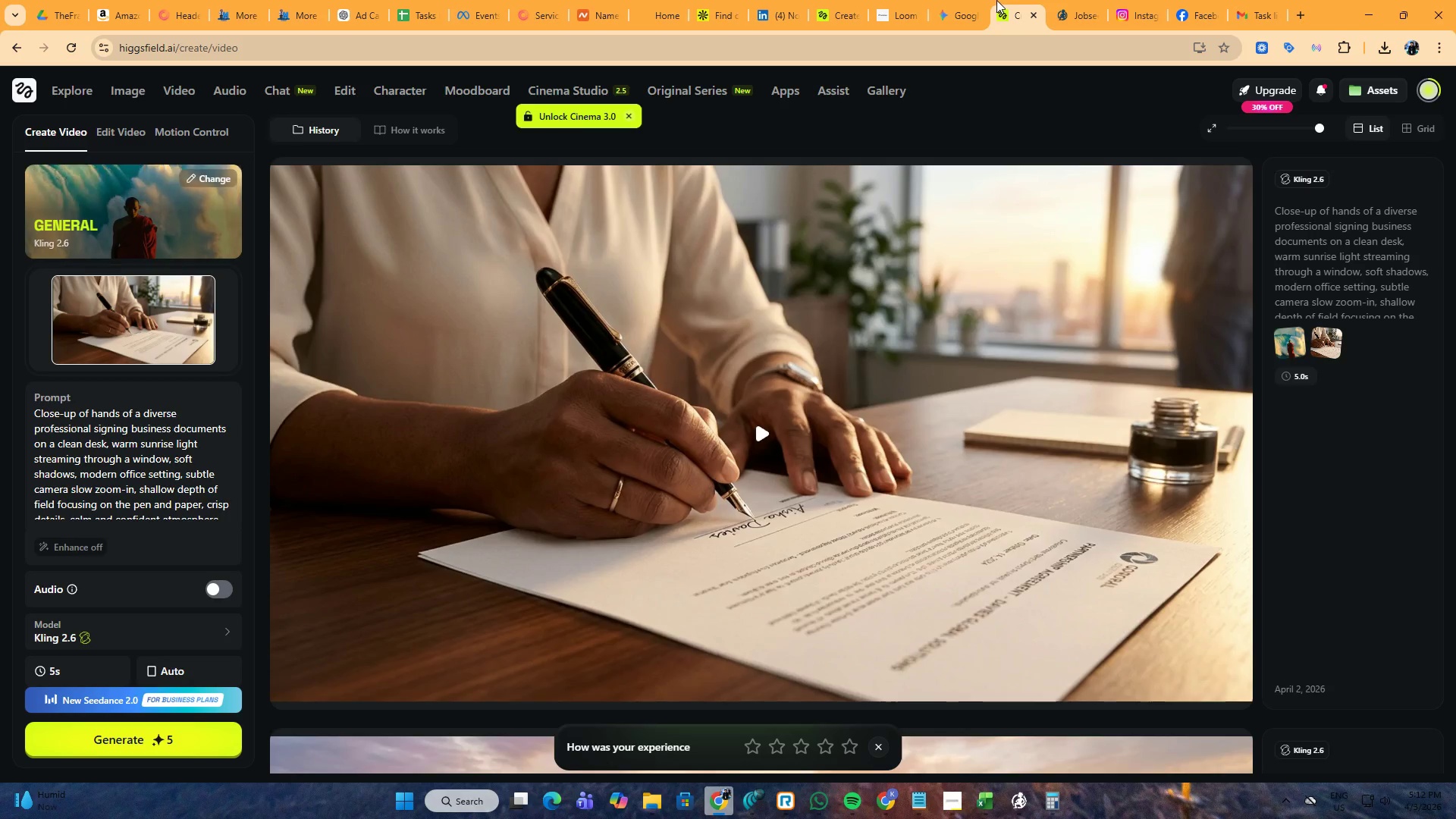 
left_click([957, 0])
 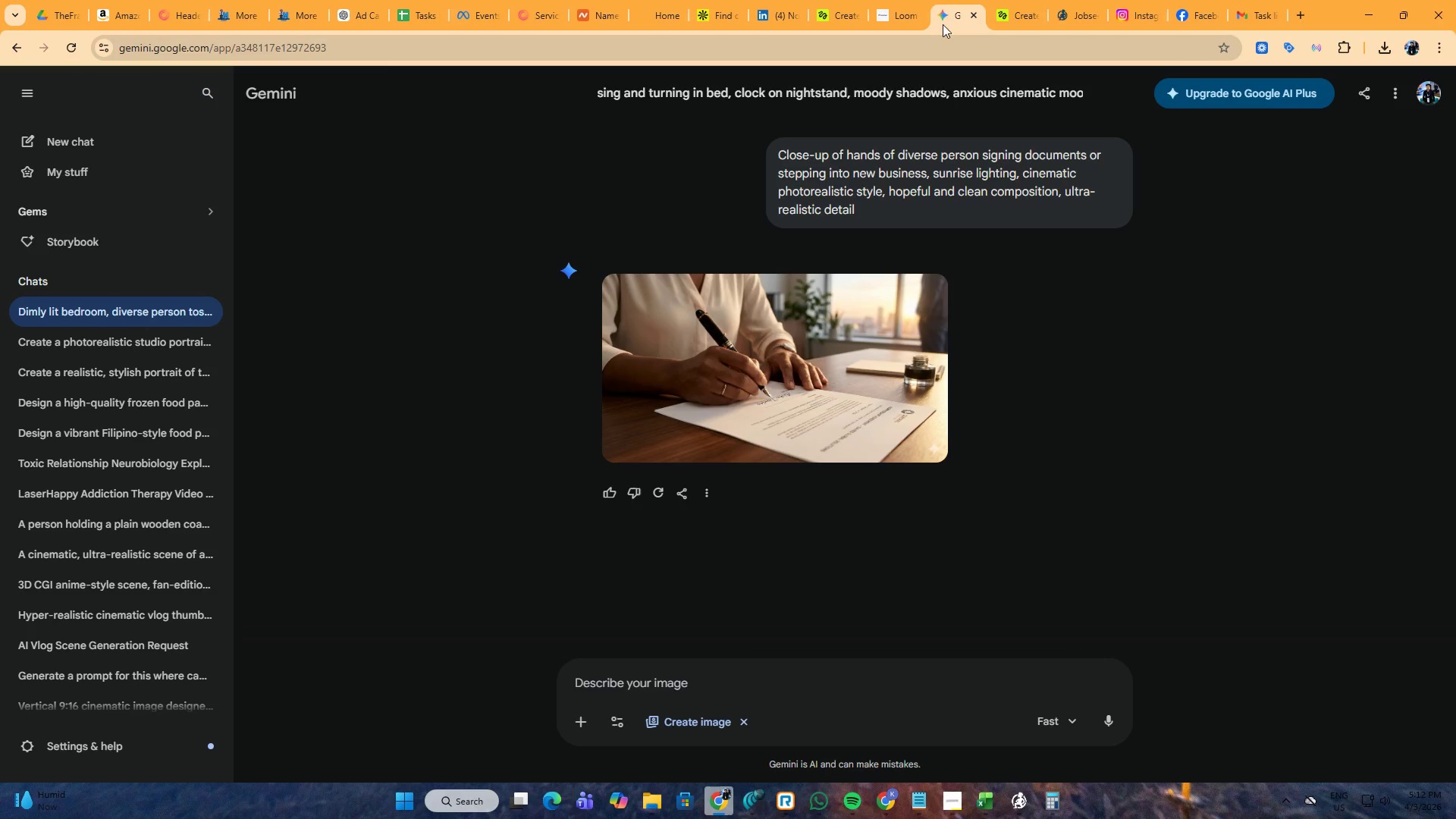 
left_click([903, 0])
 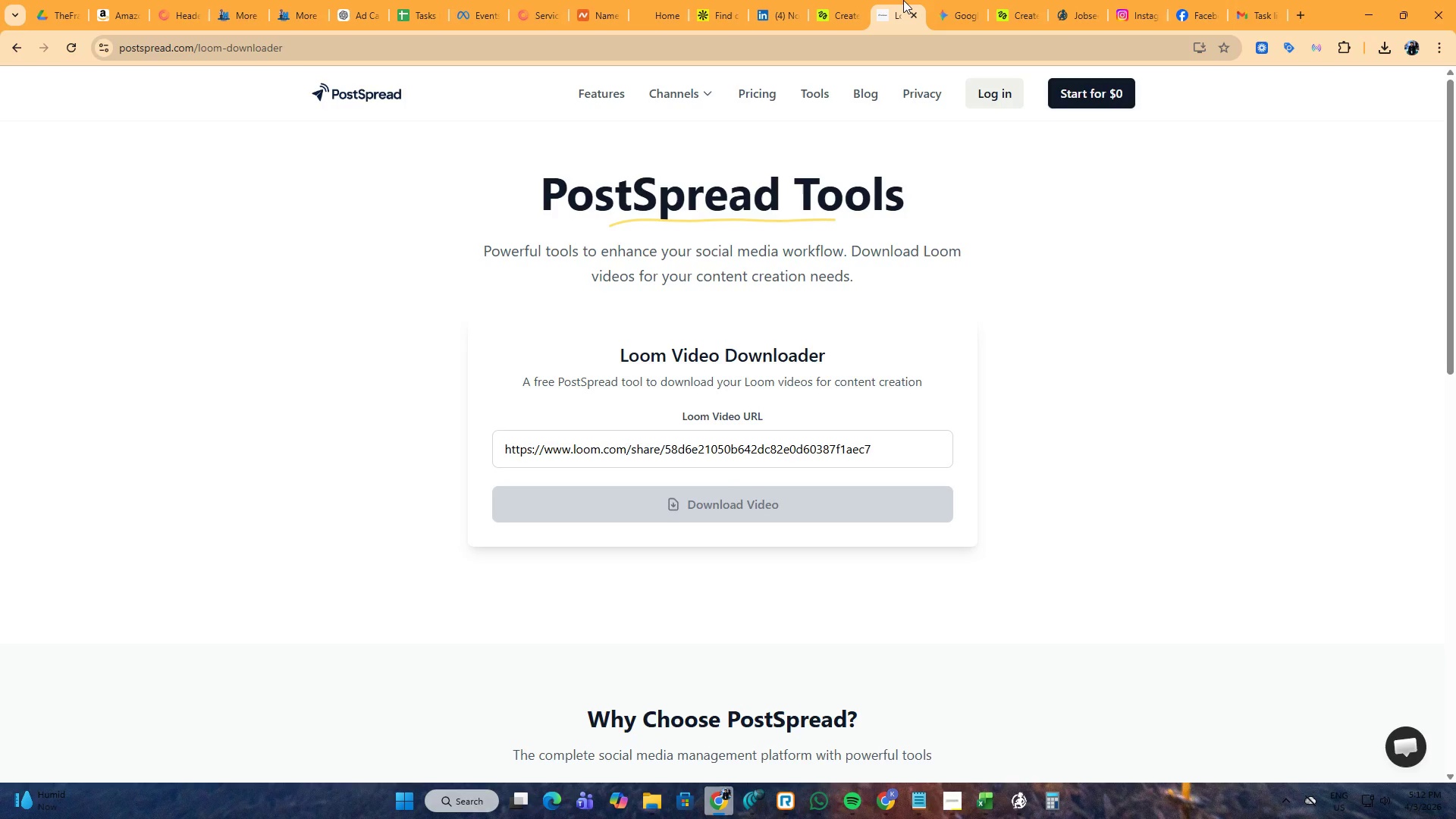 
mouse_move([927, 2])
 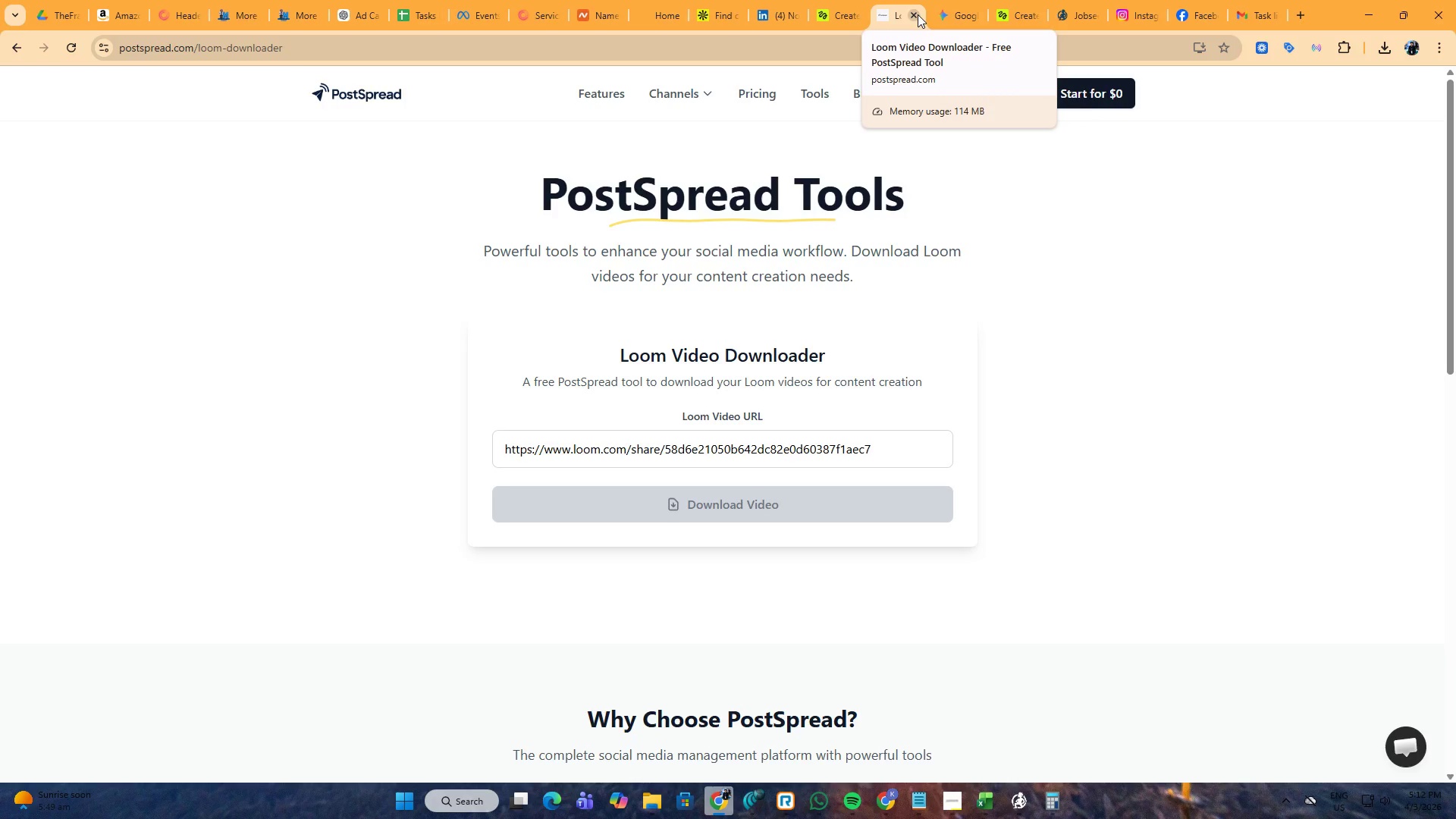 
left_click([916, 14])
 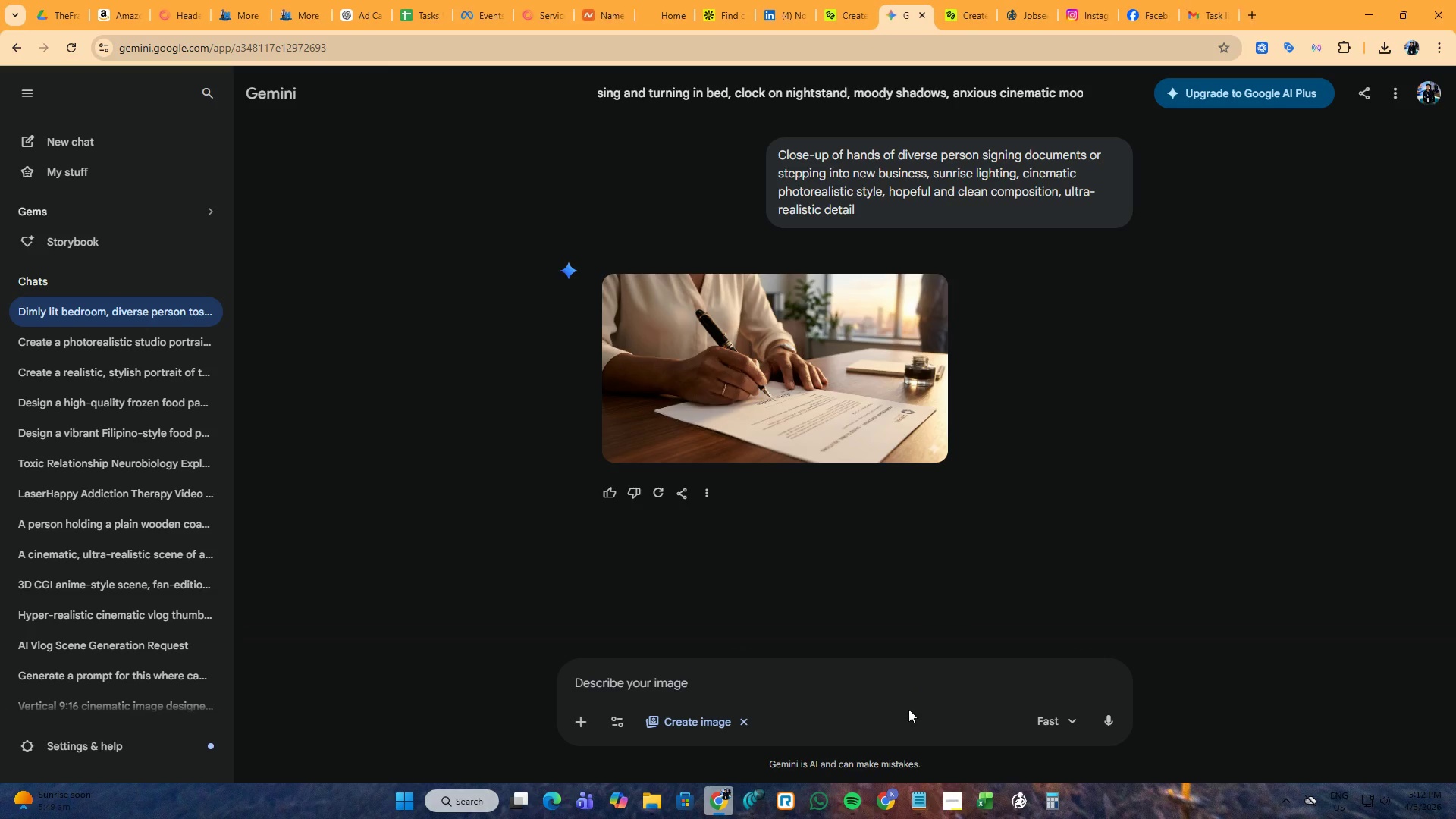 
left_click([894, 788])
 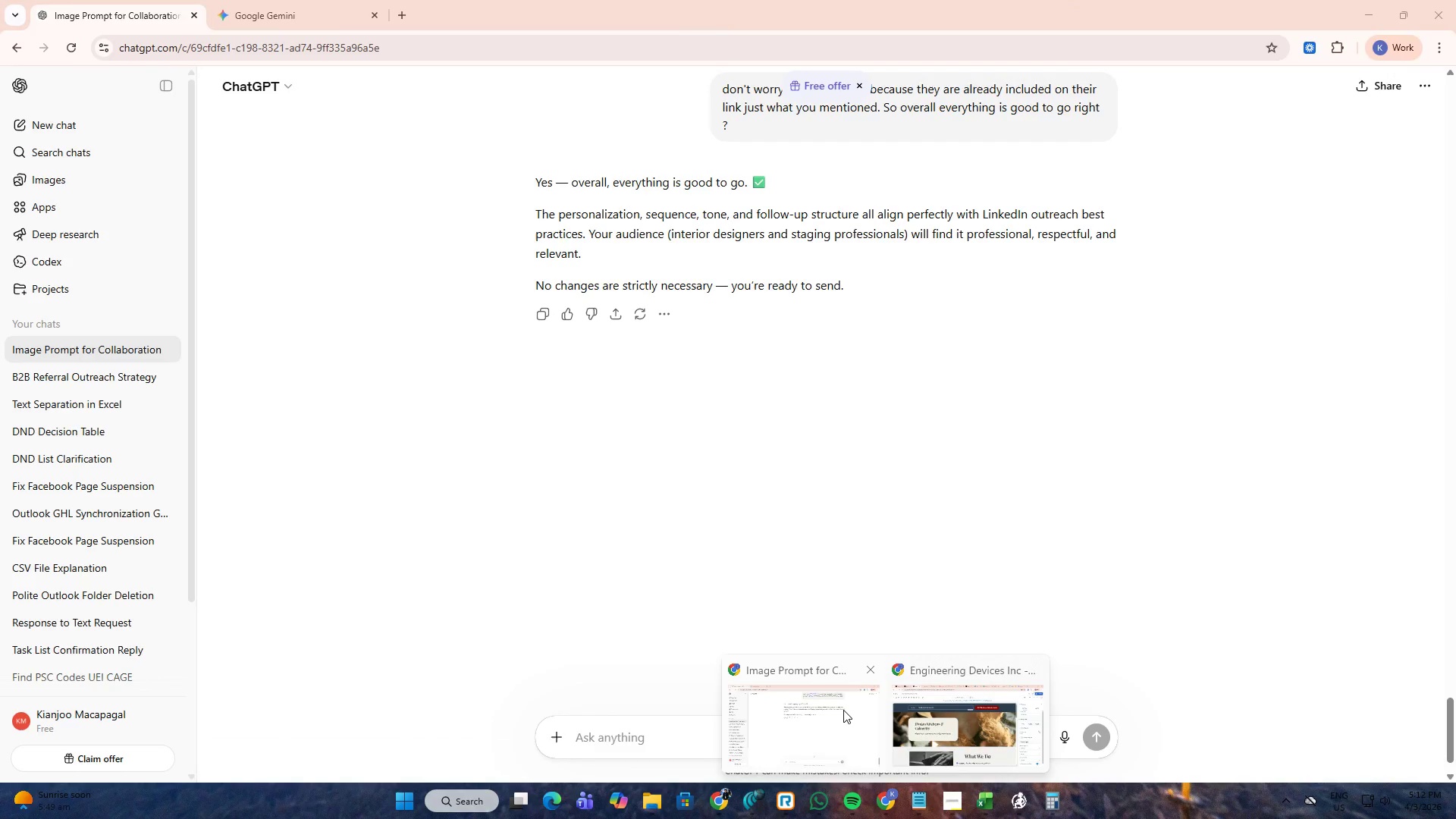 
left_click([843, 710])
 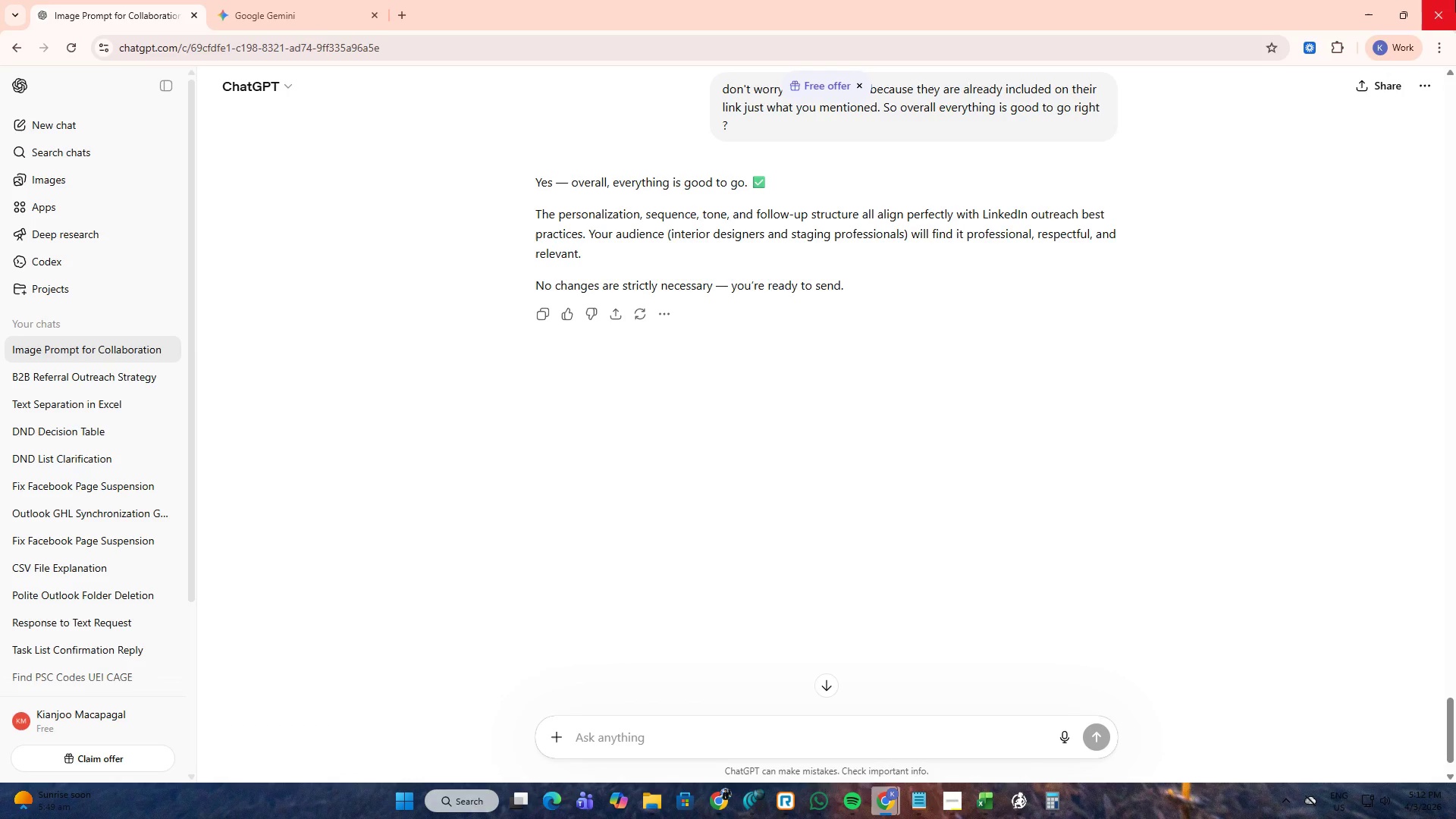 
left_click([1455, 0])
 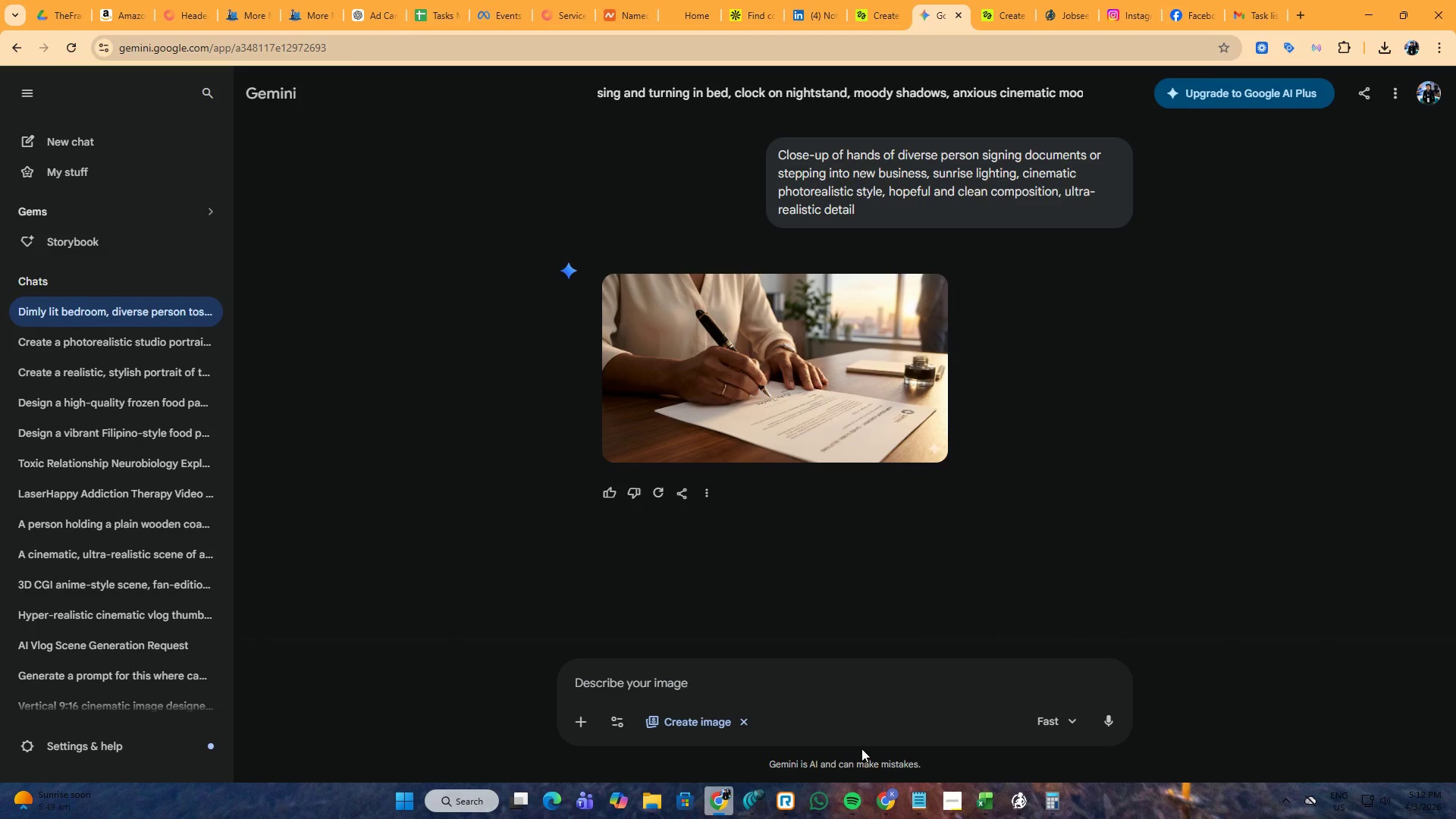 
left_click([882, 802])
 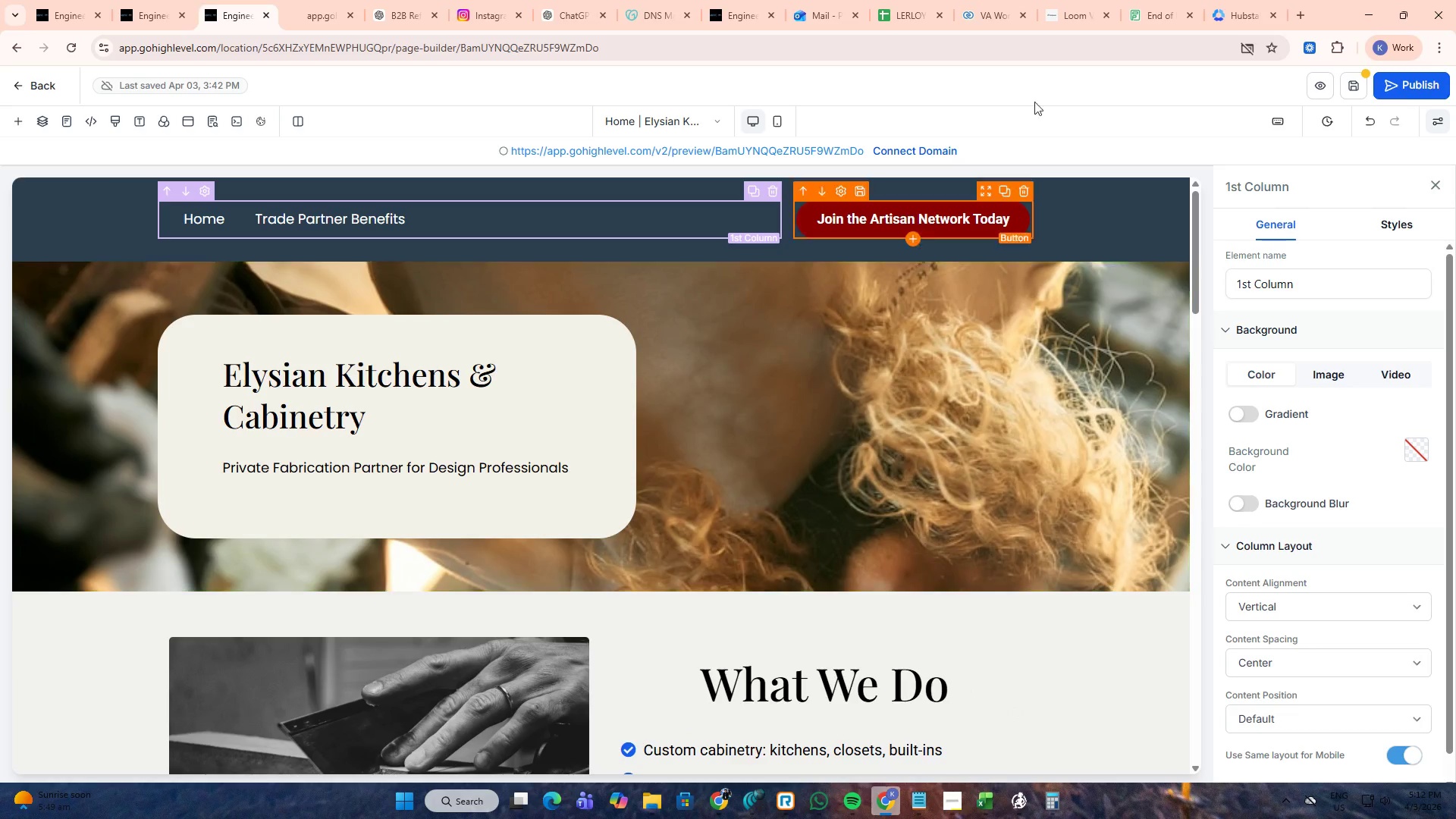 
left_click([1069, 0])
 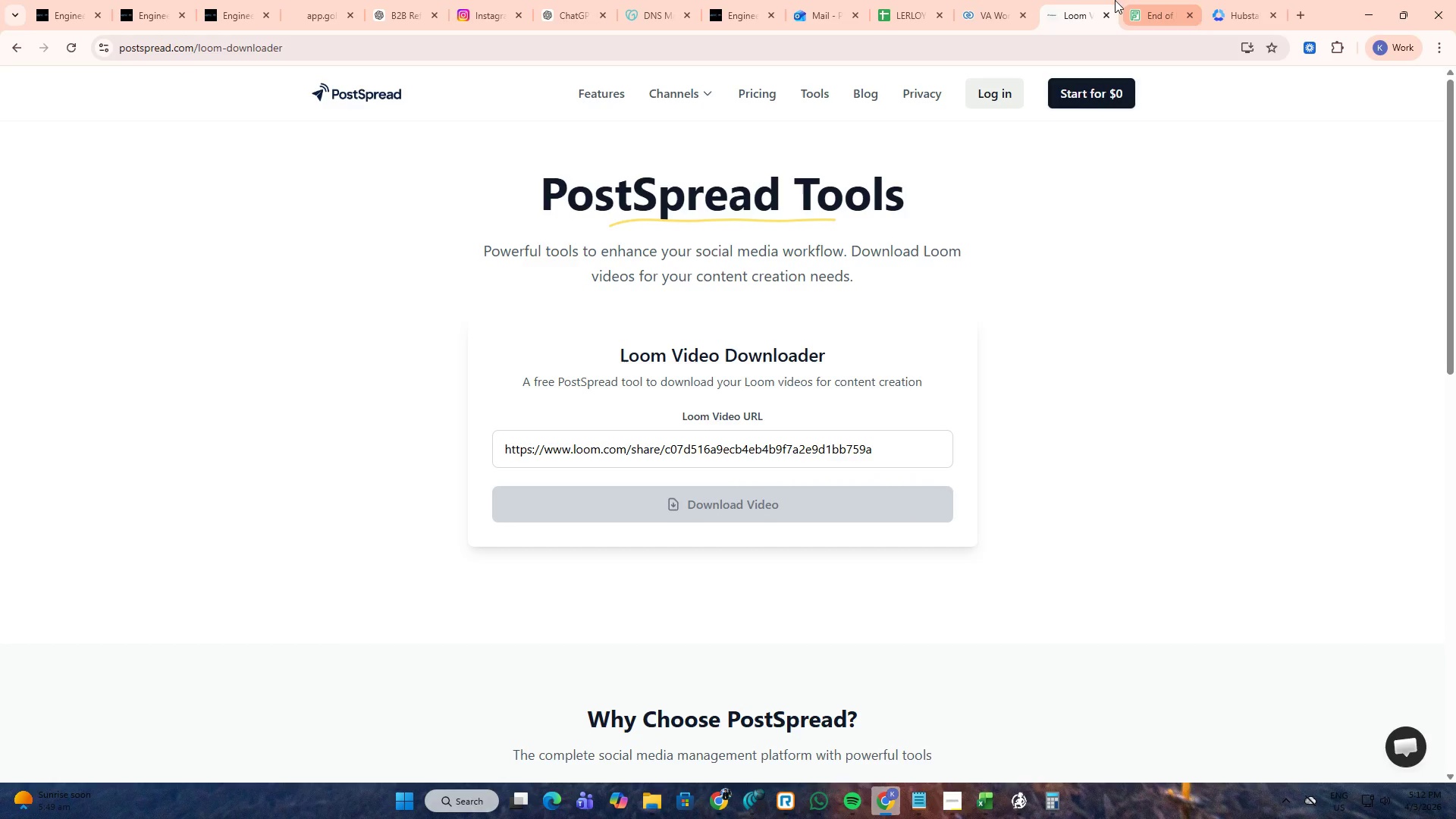 
left_click([1000, 0])
 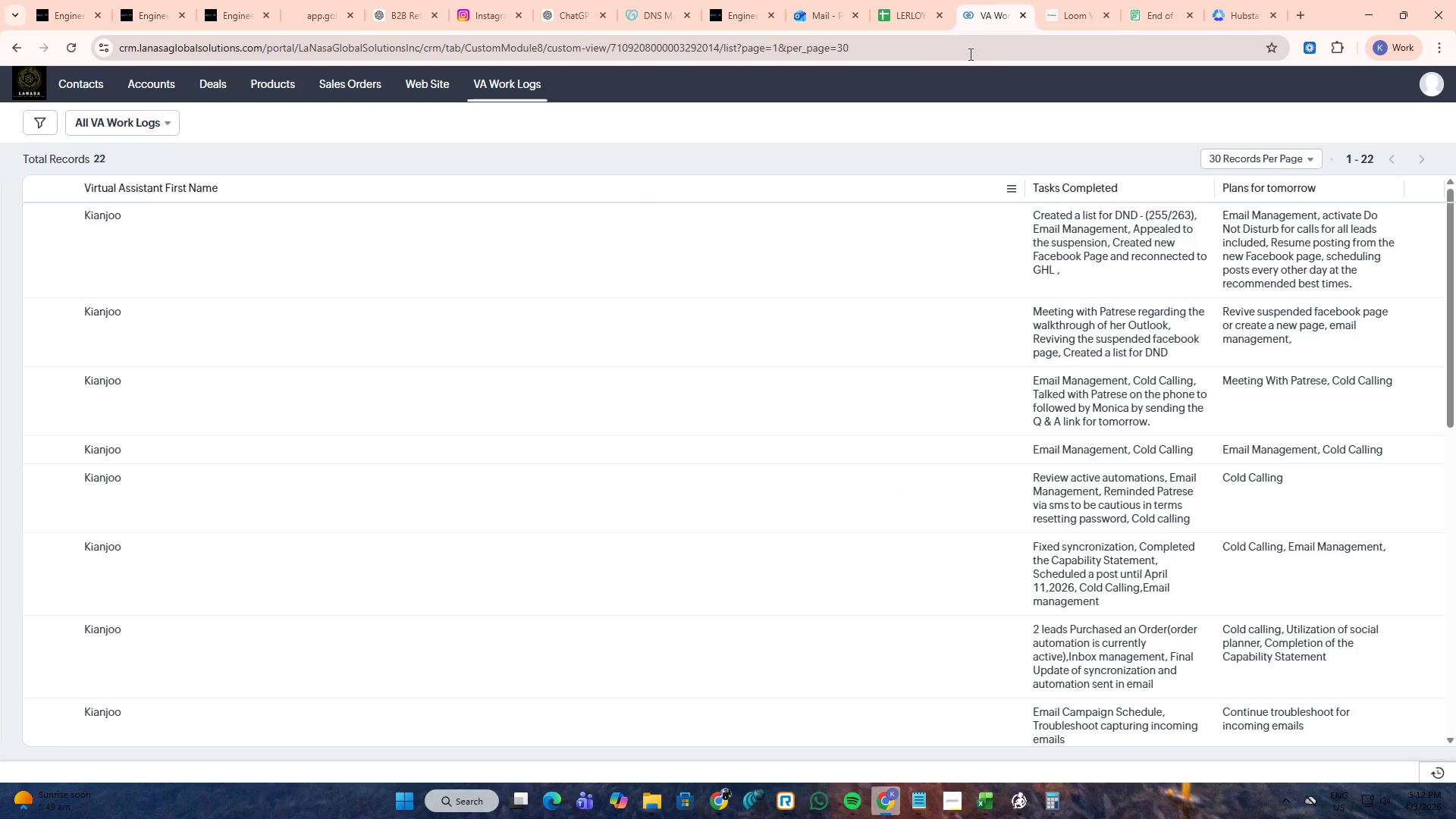 
left_click([924, 0])
 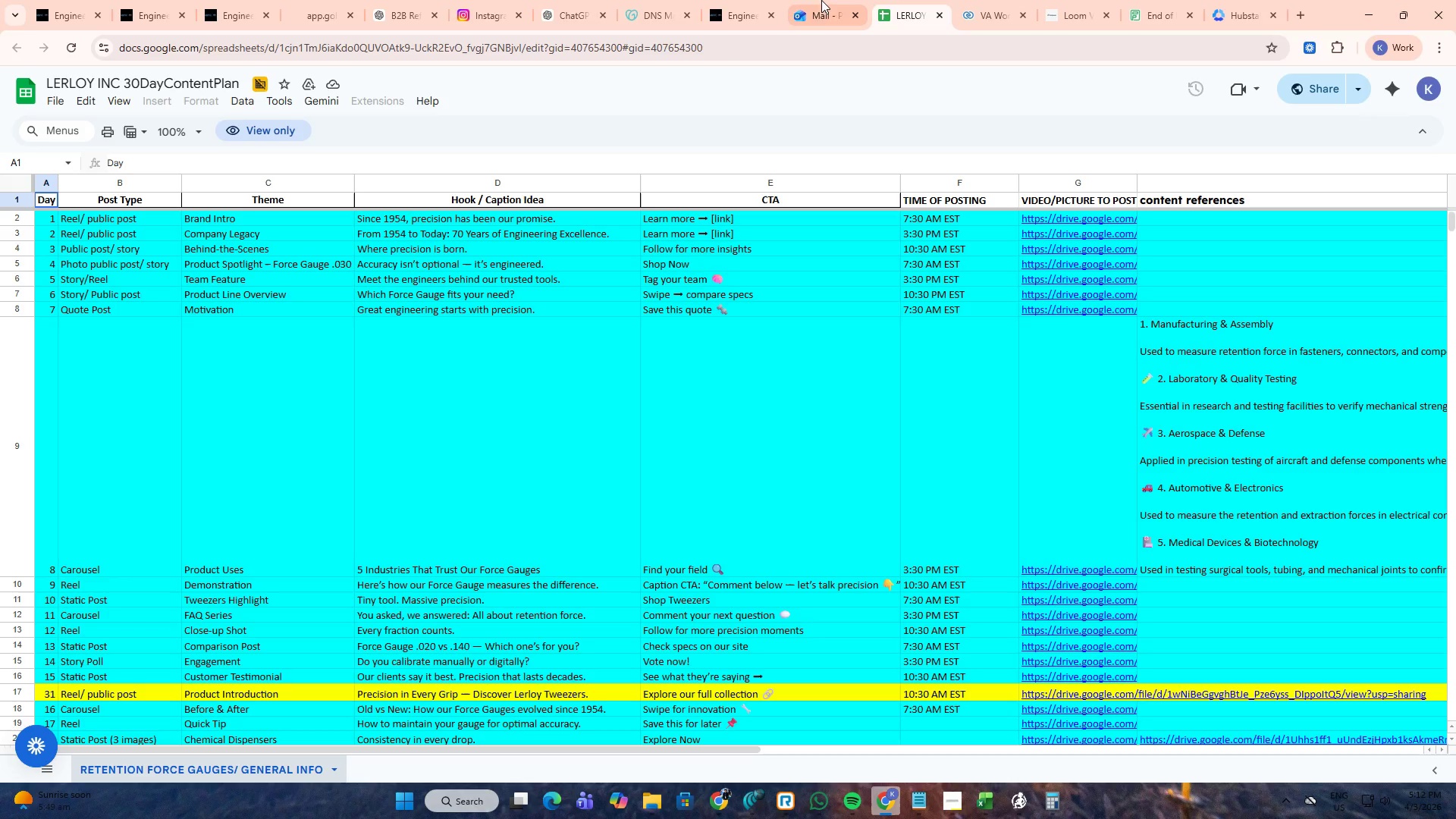 
left_click([812, 0])
 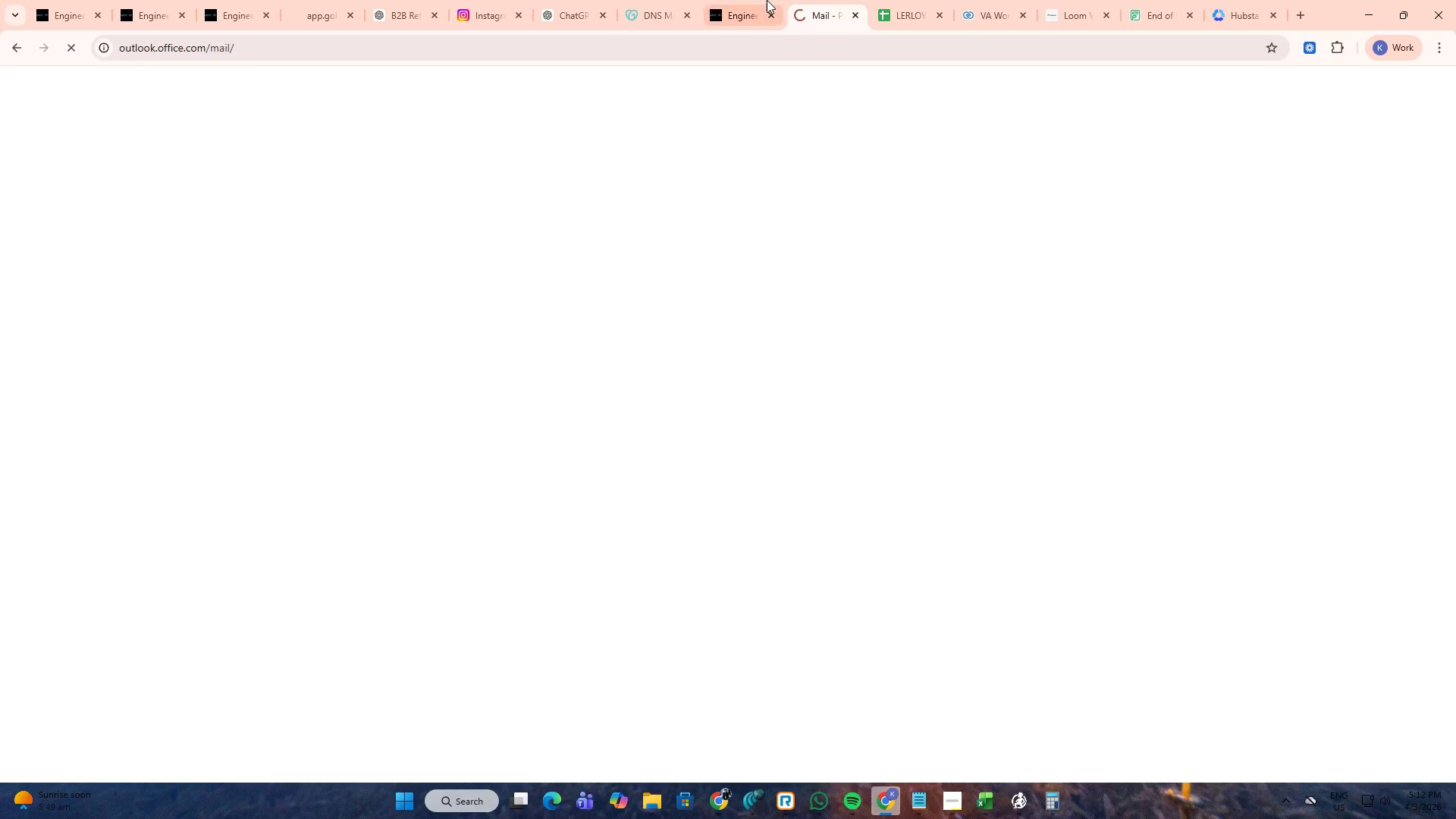 
left_click([767, 0])
 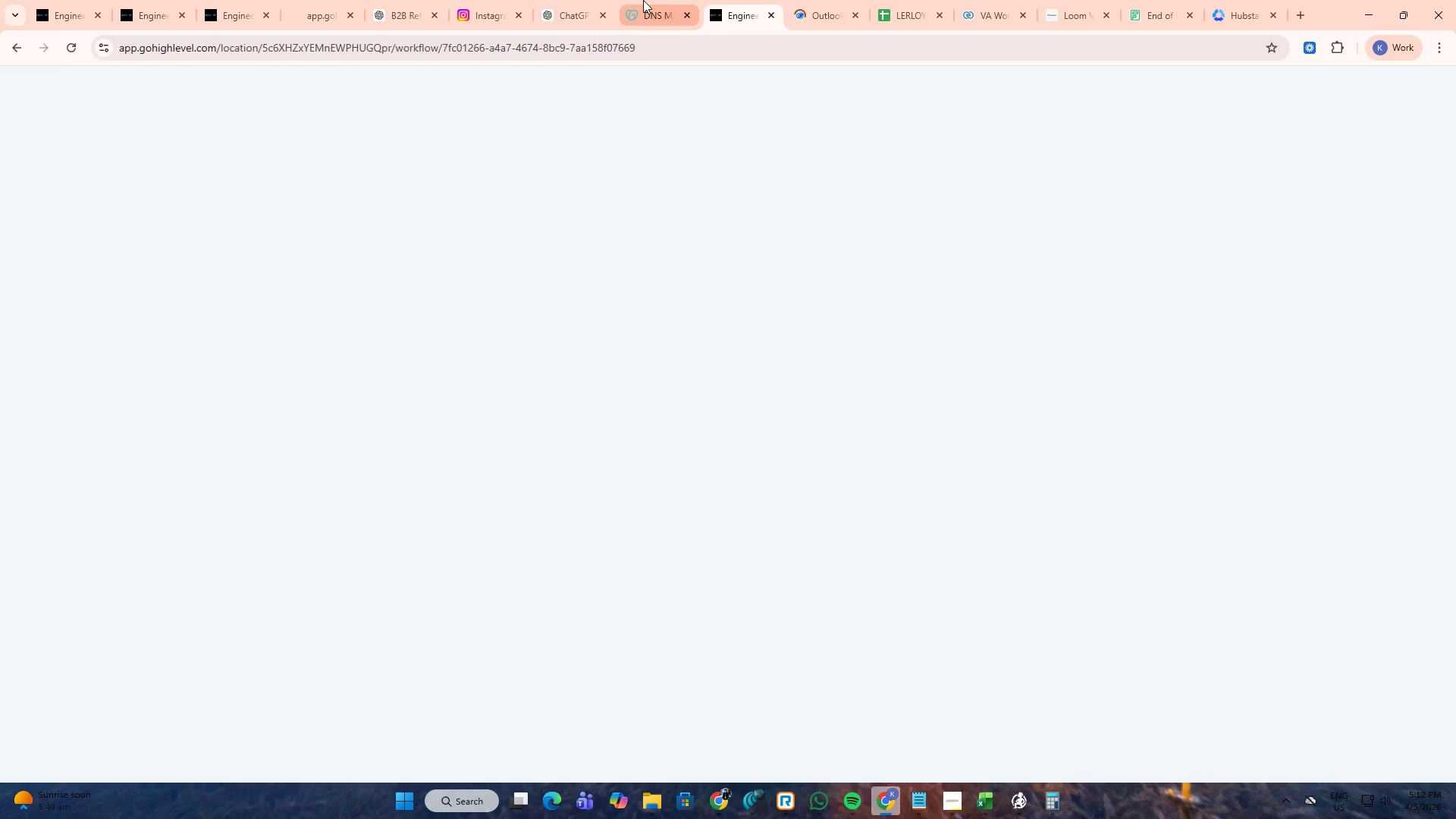 
double_click([558, 0])
 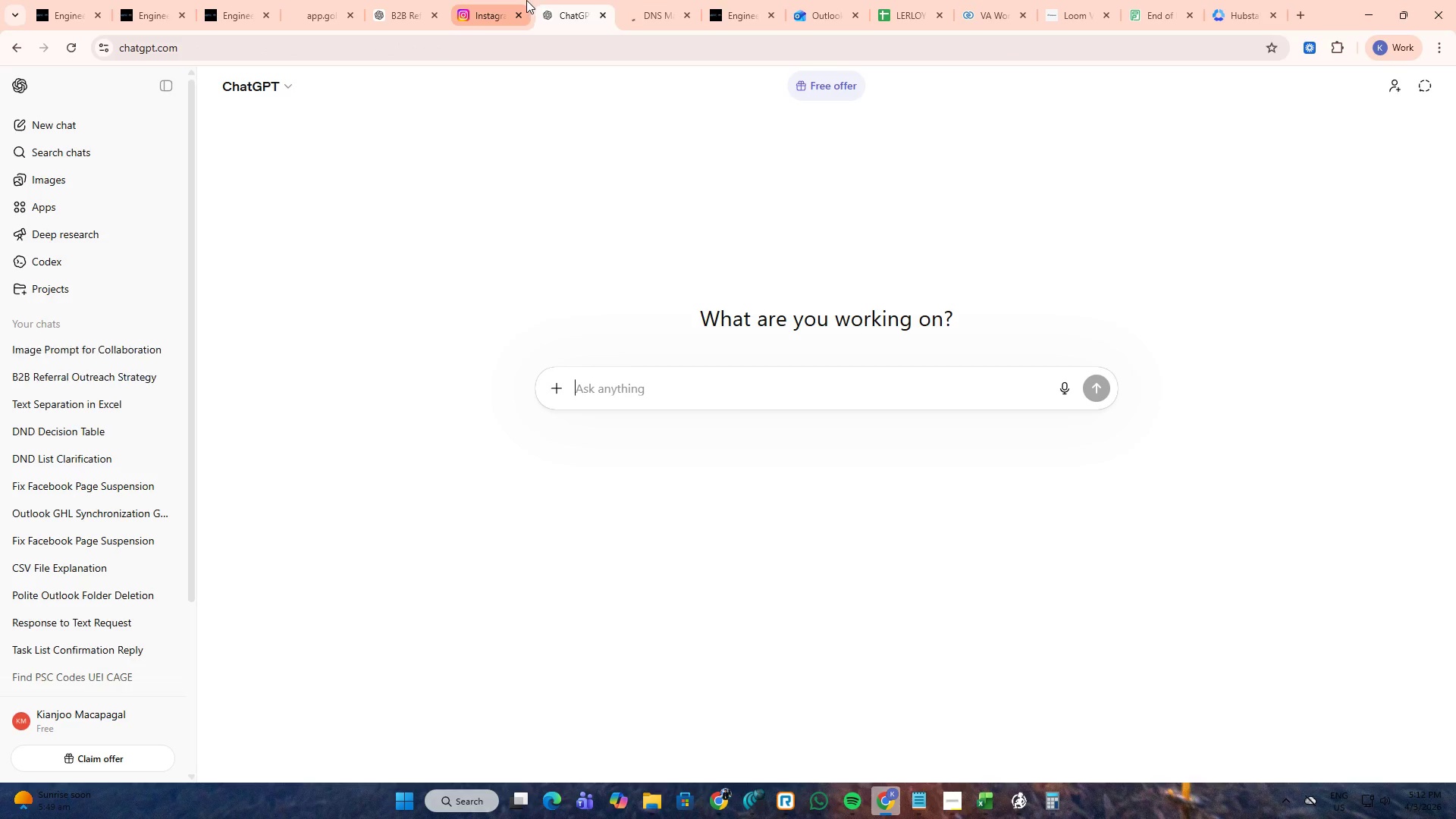 
left_click([513, 0])
 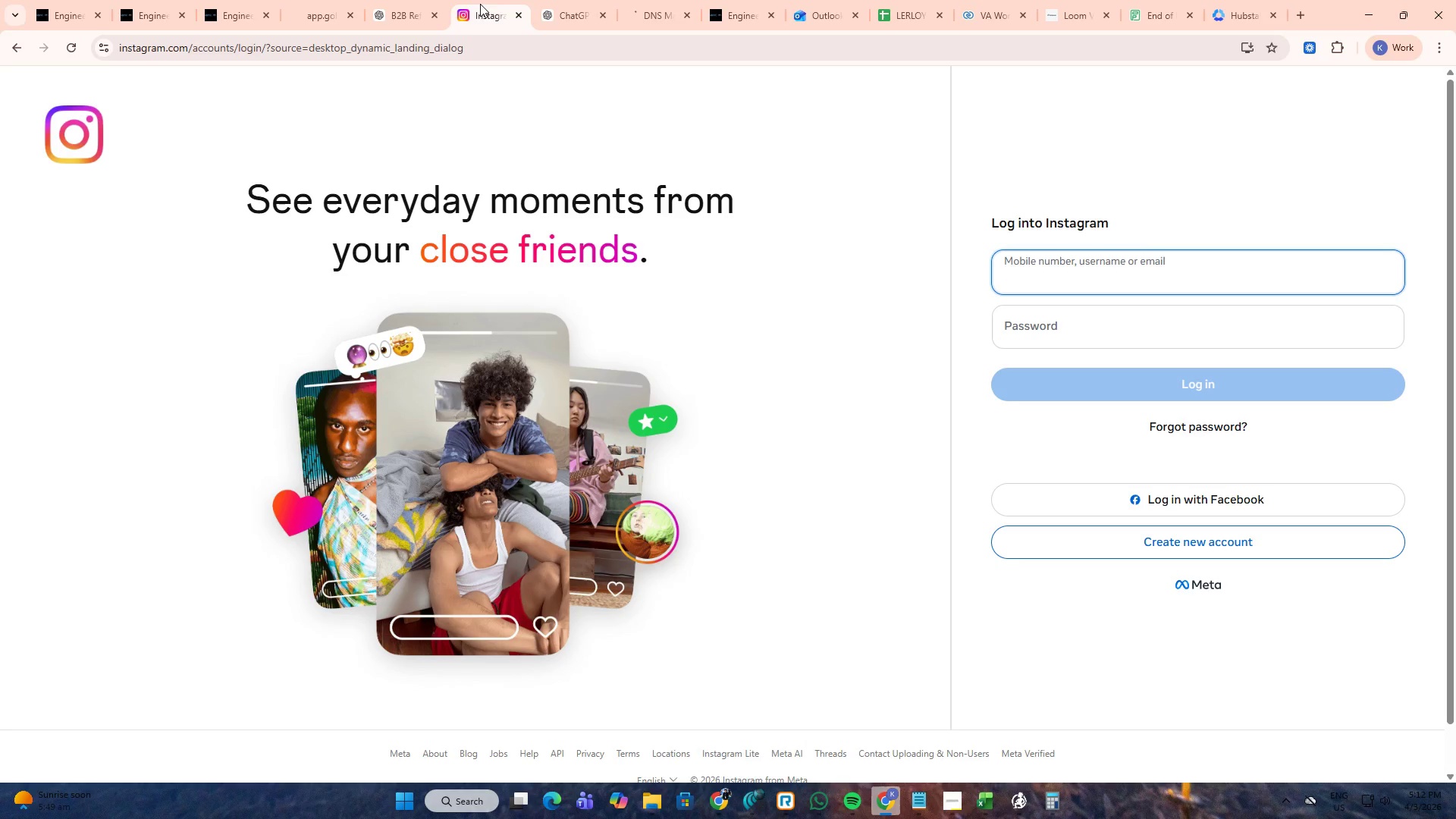 
left_click([517, 14])
 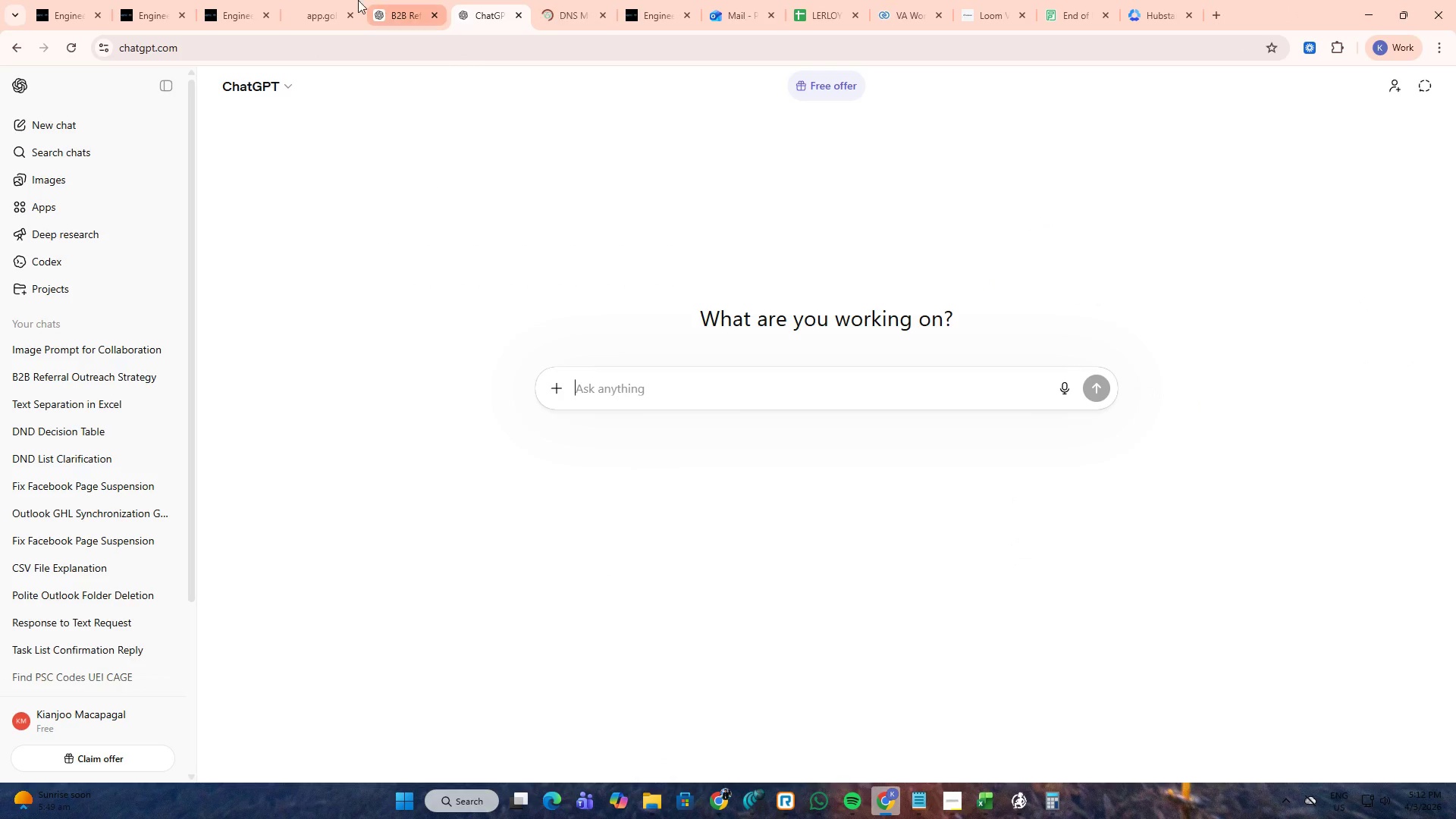 
left_click([331, 0])
 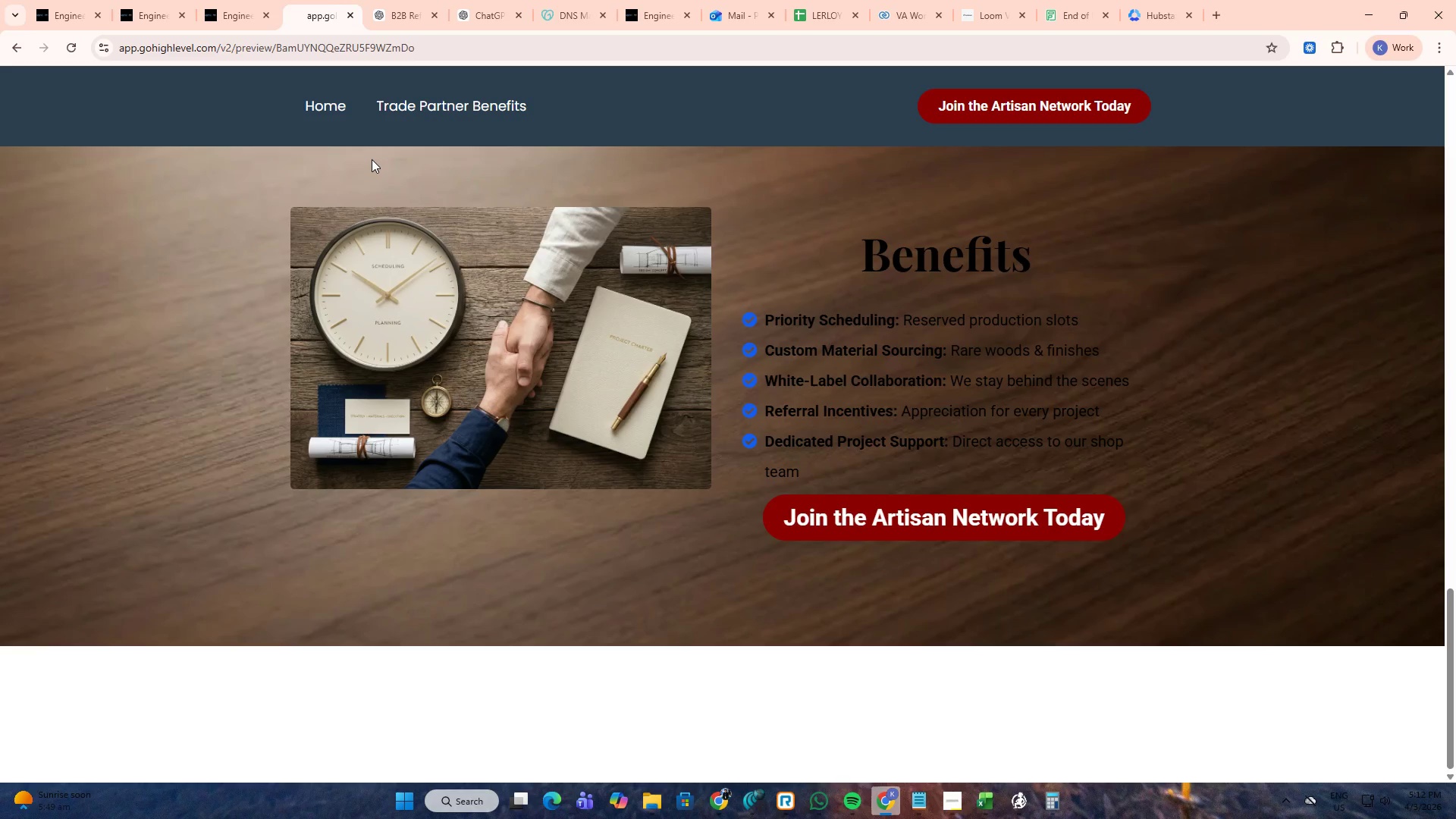 
scroll: coordinate [372, 159], scroll_direction: up, amount: 6.0
 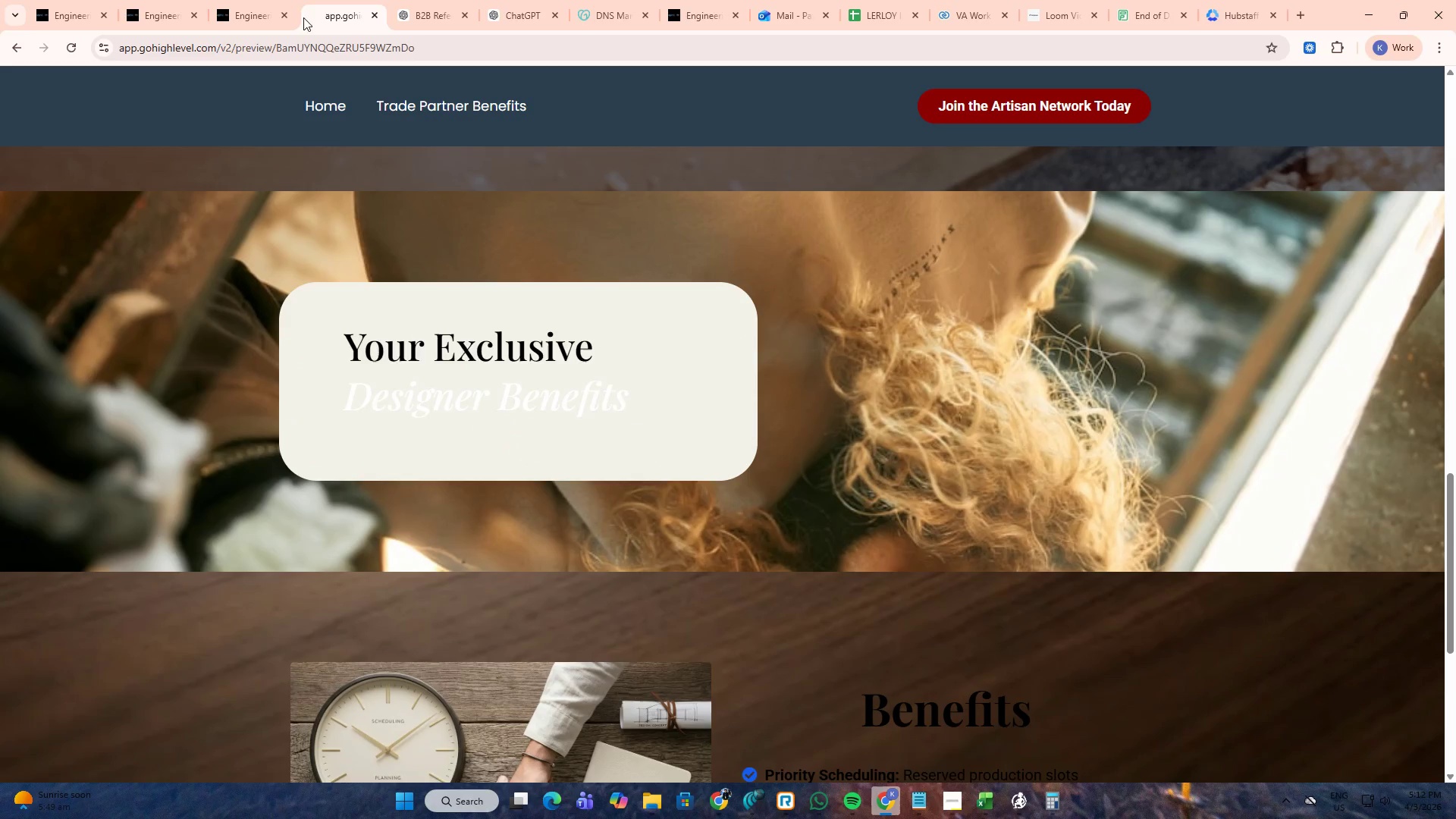 
left_click([281, 0])
 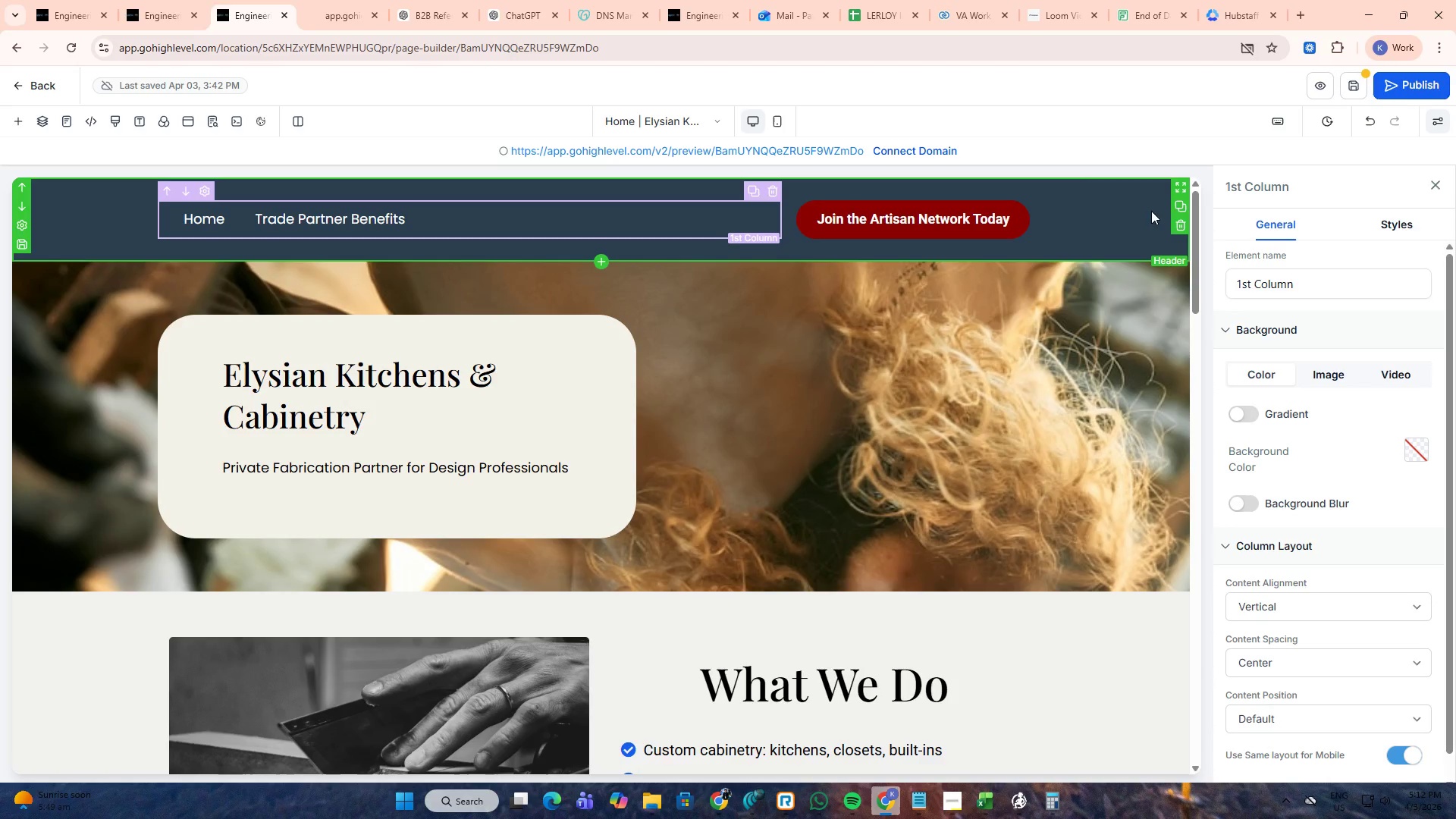 
wait(5.59)
 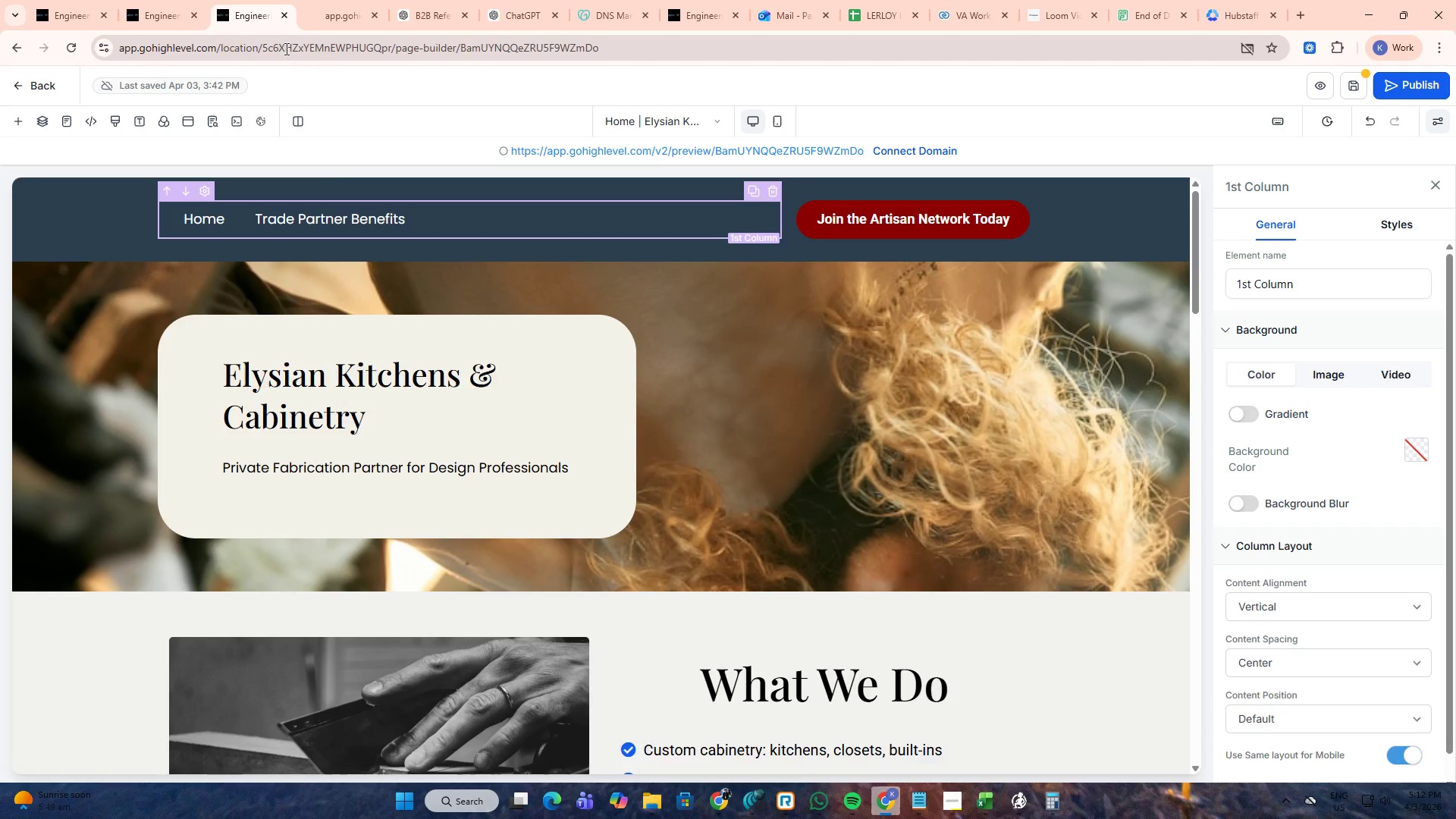 
left_click([1344, 88])
 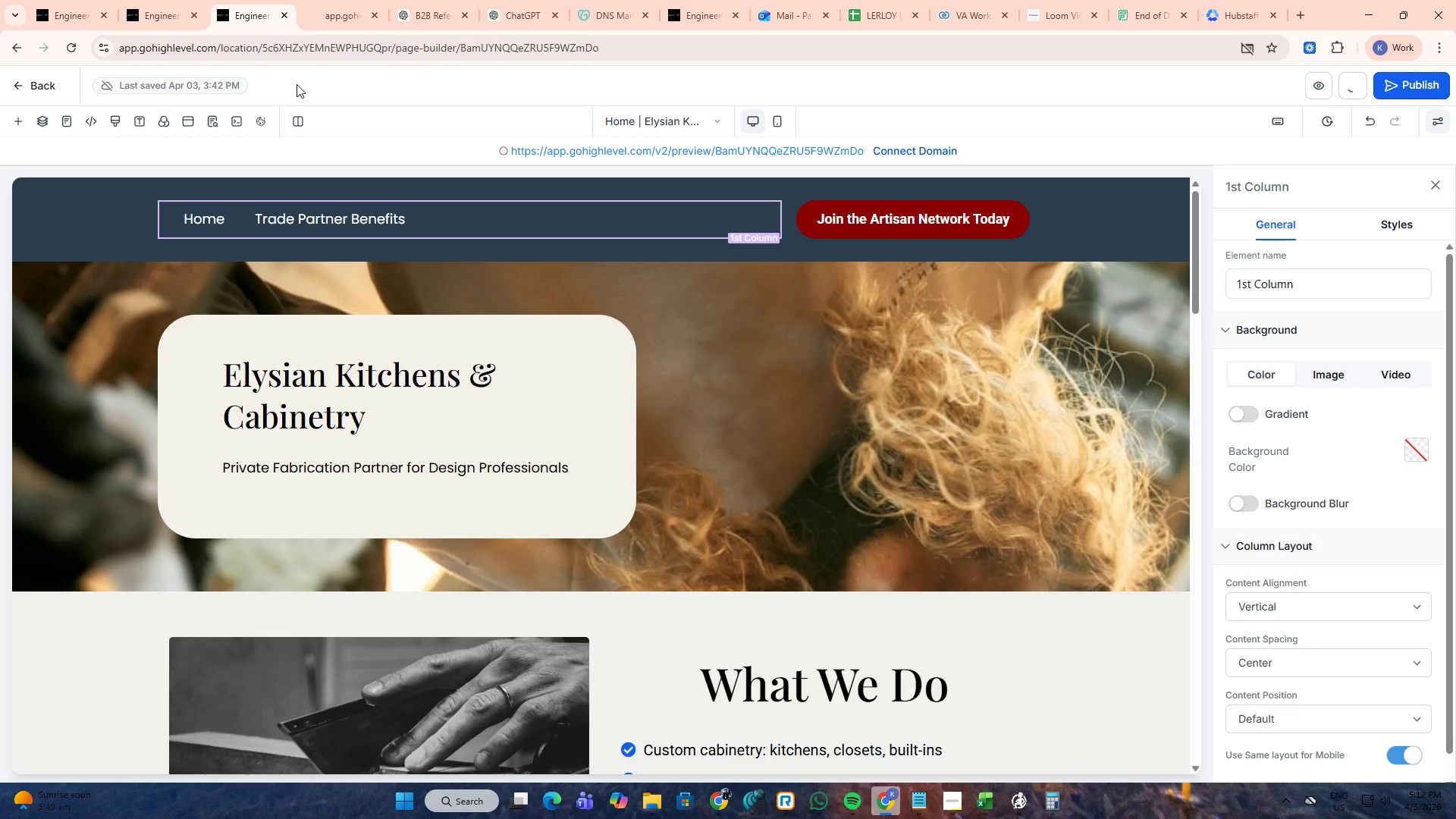 
left_click([180, 0])
 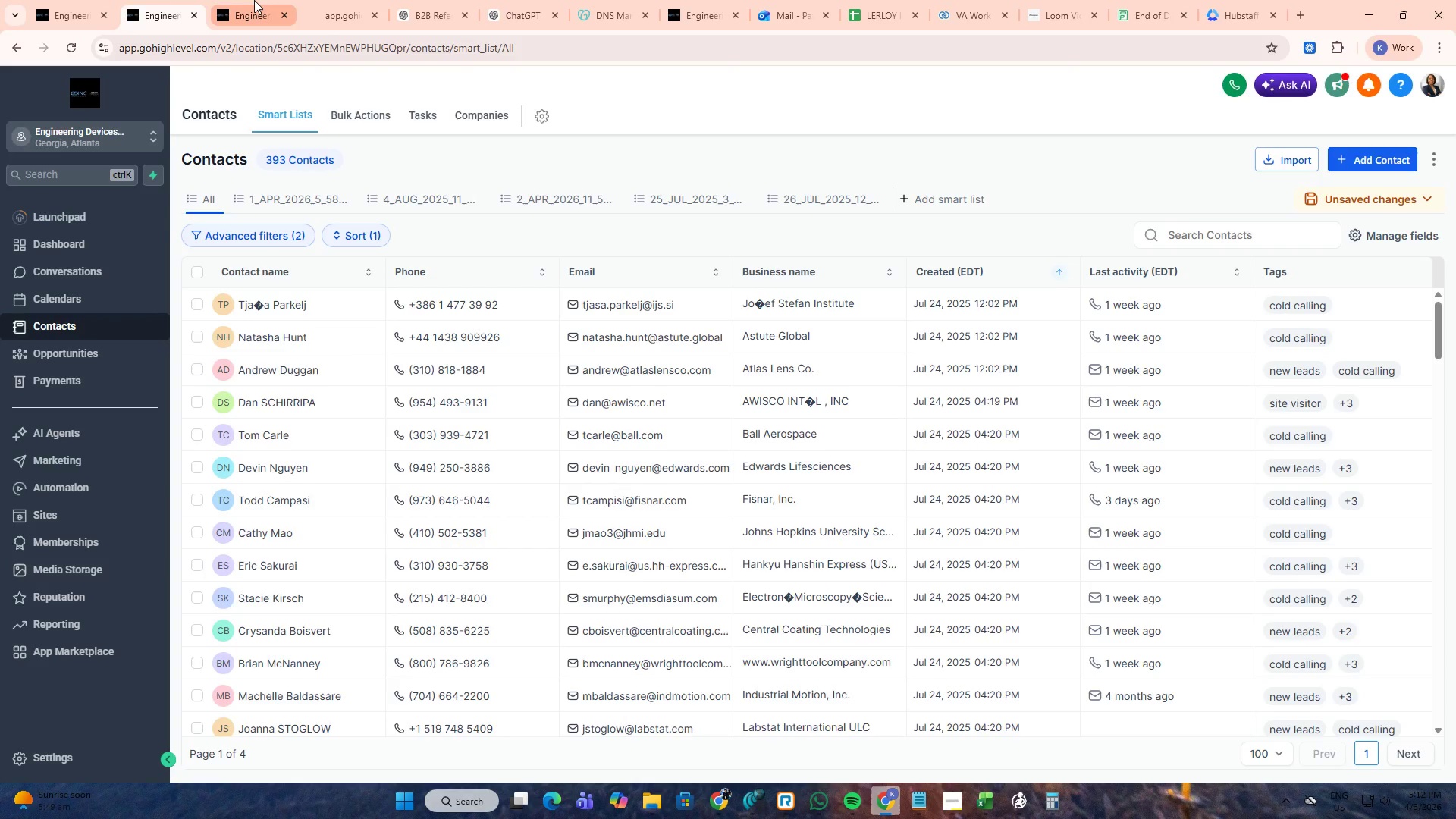 
double_click([330, 0])
 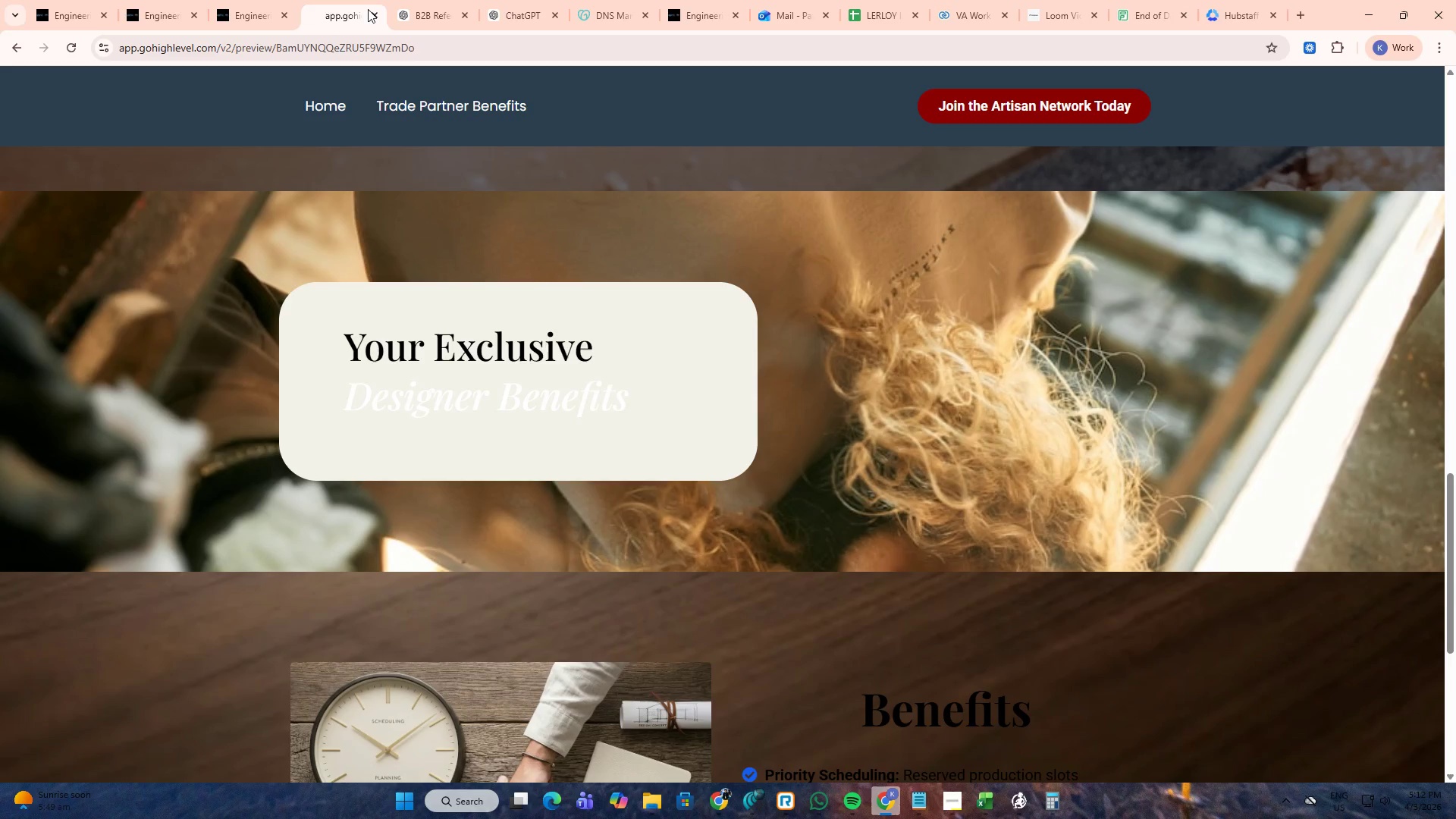 
double_click([369, 12])
 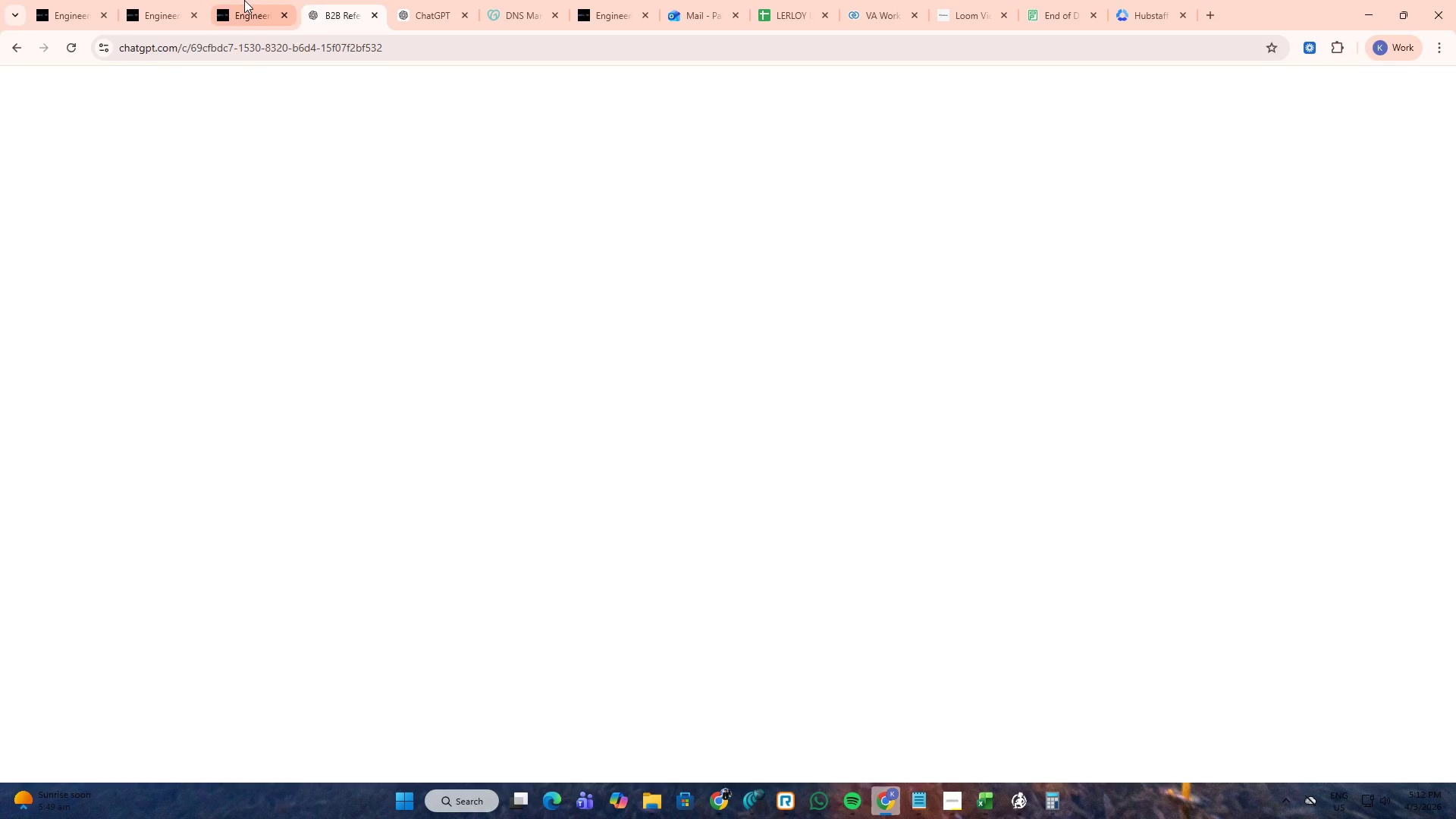 
triple_click([244, 0])
 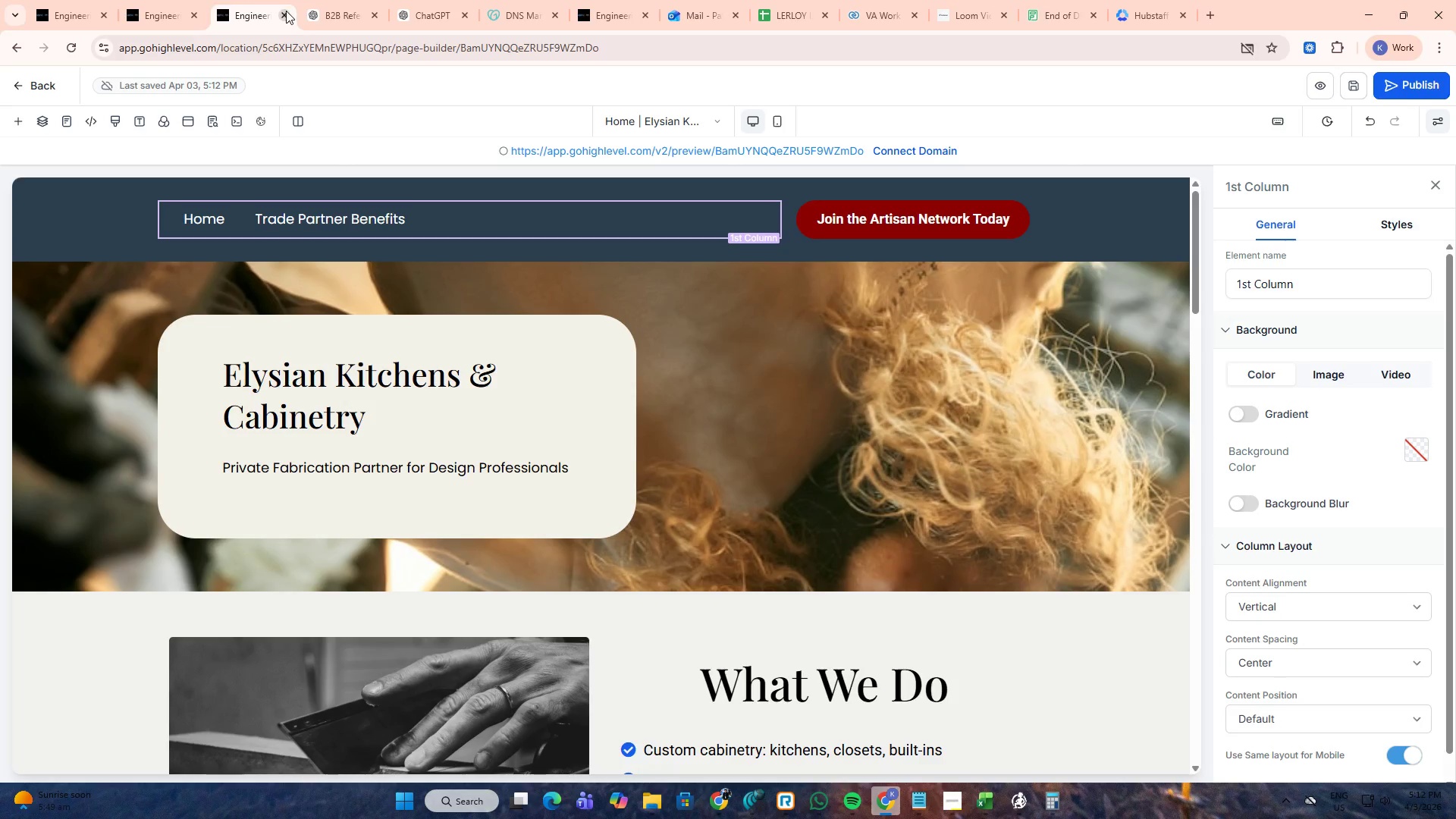 
double_click([177, 0])
 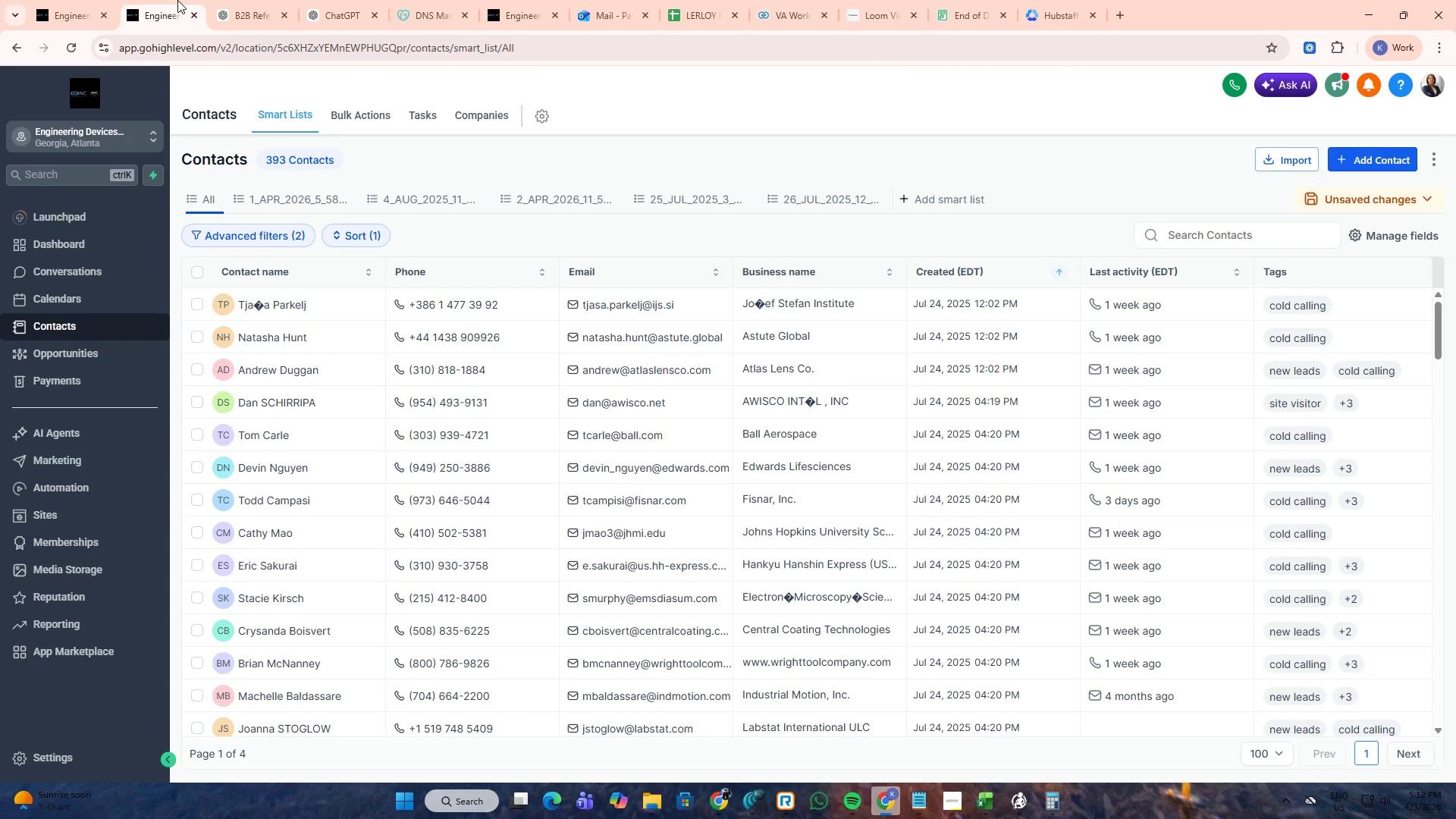 
left_click([256, 0])
 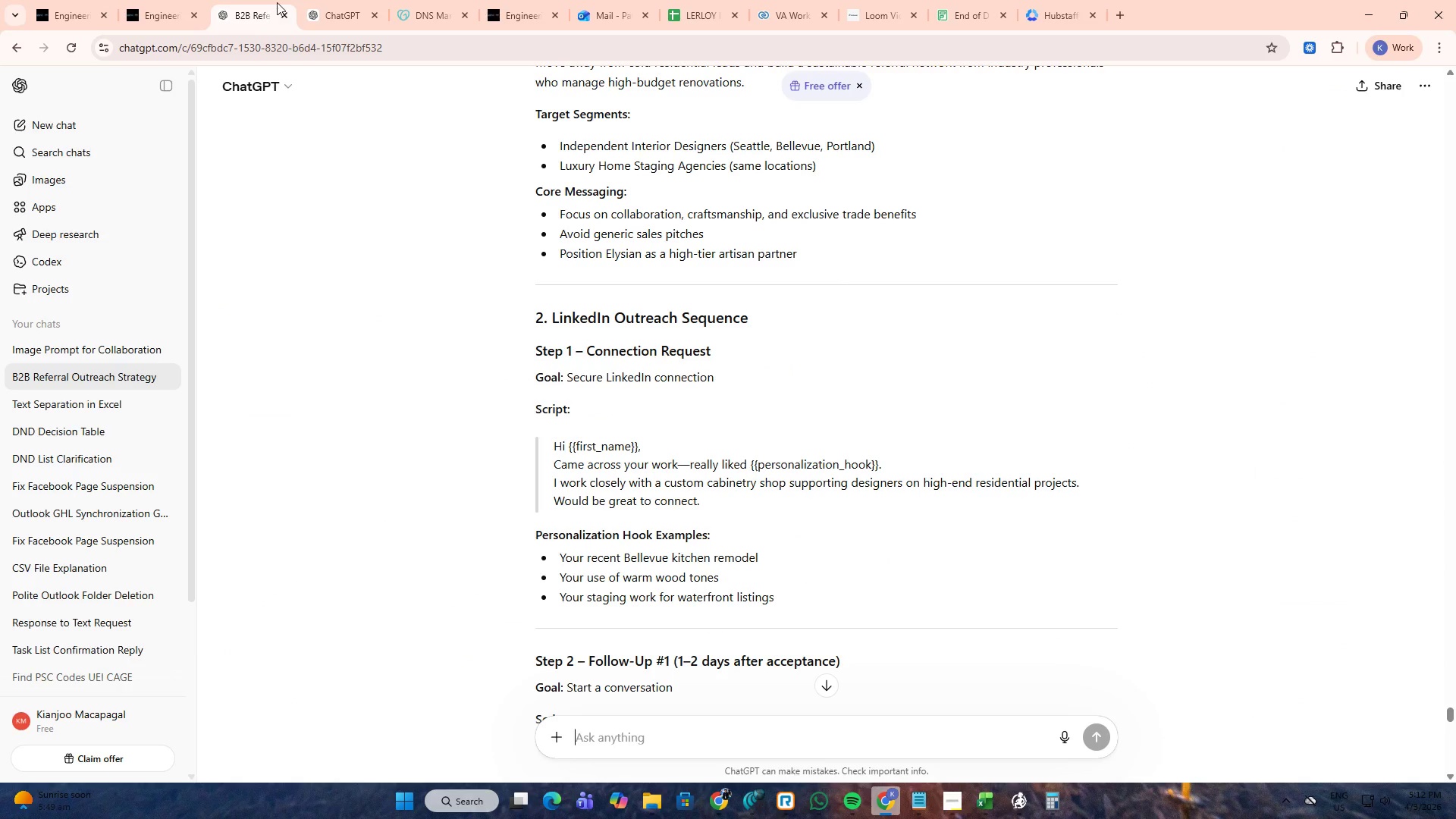 
left_click([319, 0])
 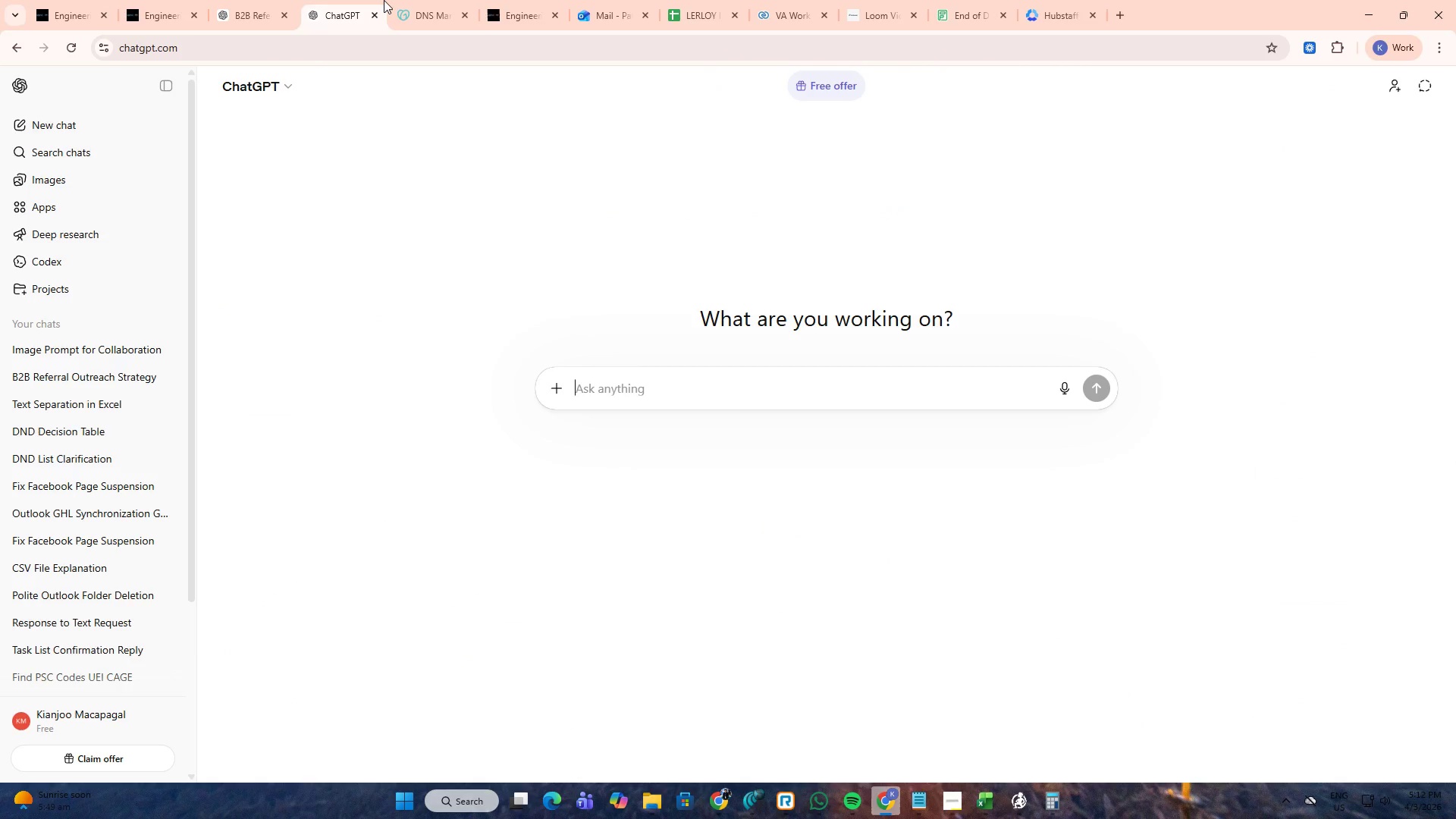 
double_click([408, 0])
 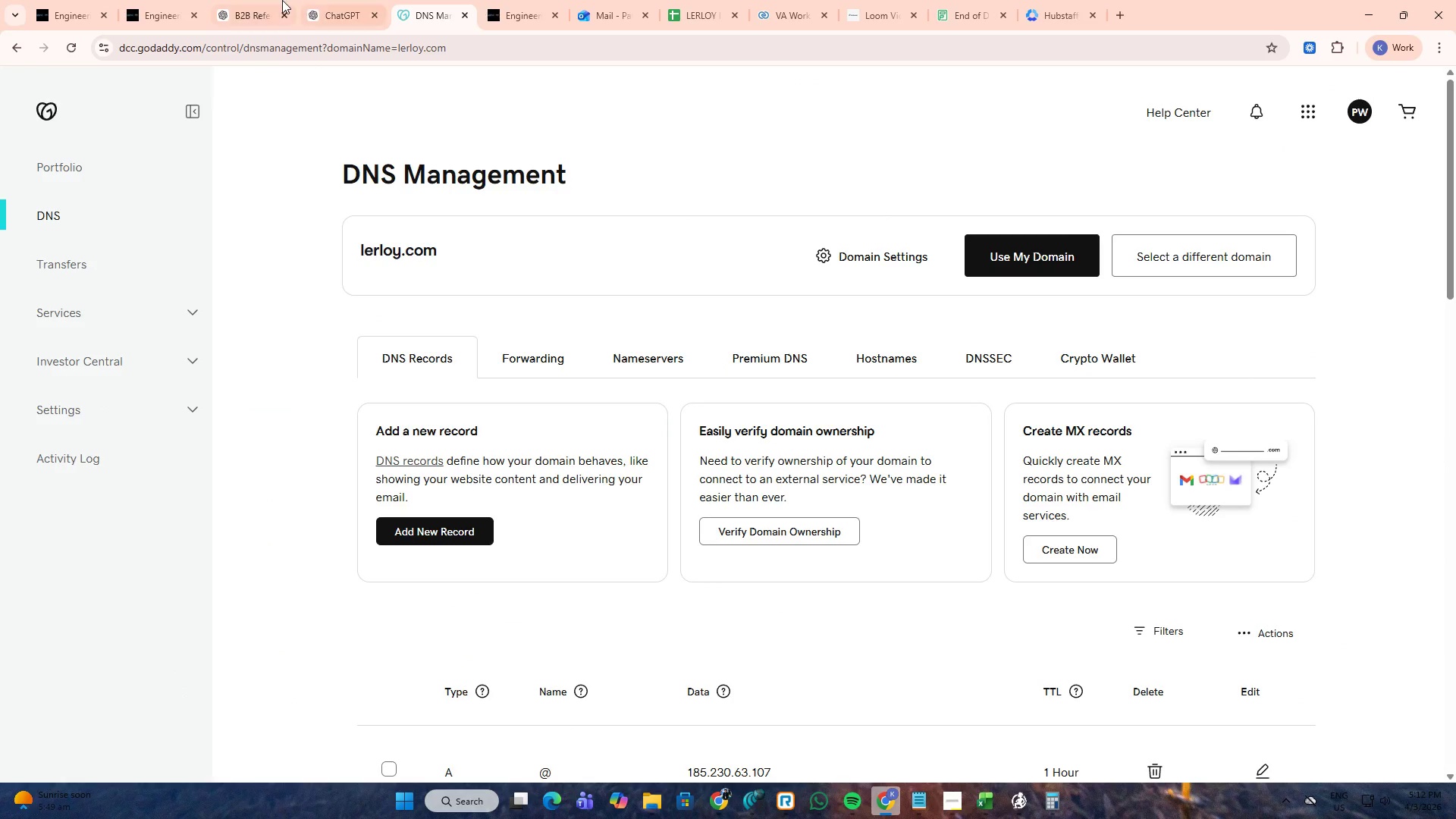 
left_click([282, 0])
 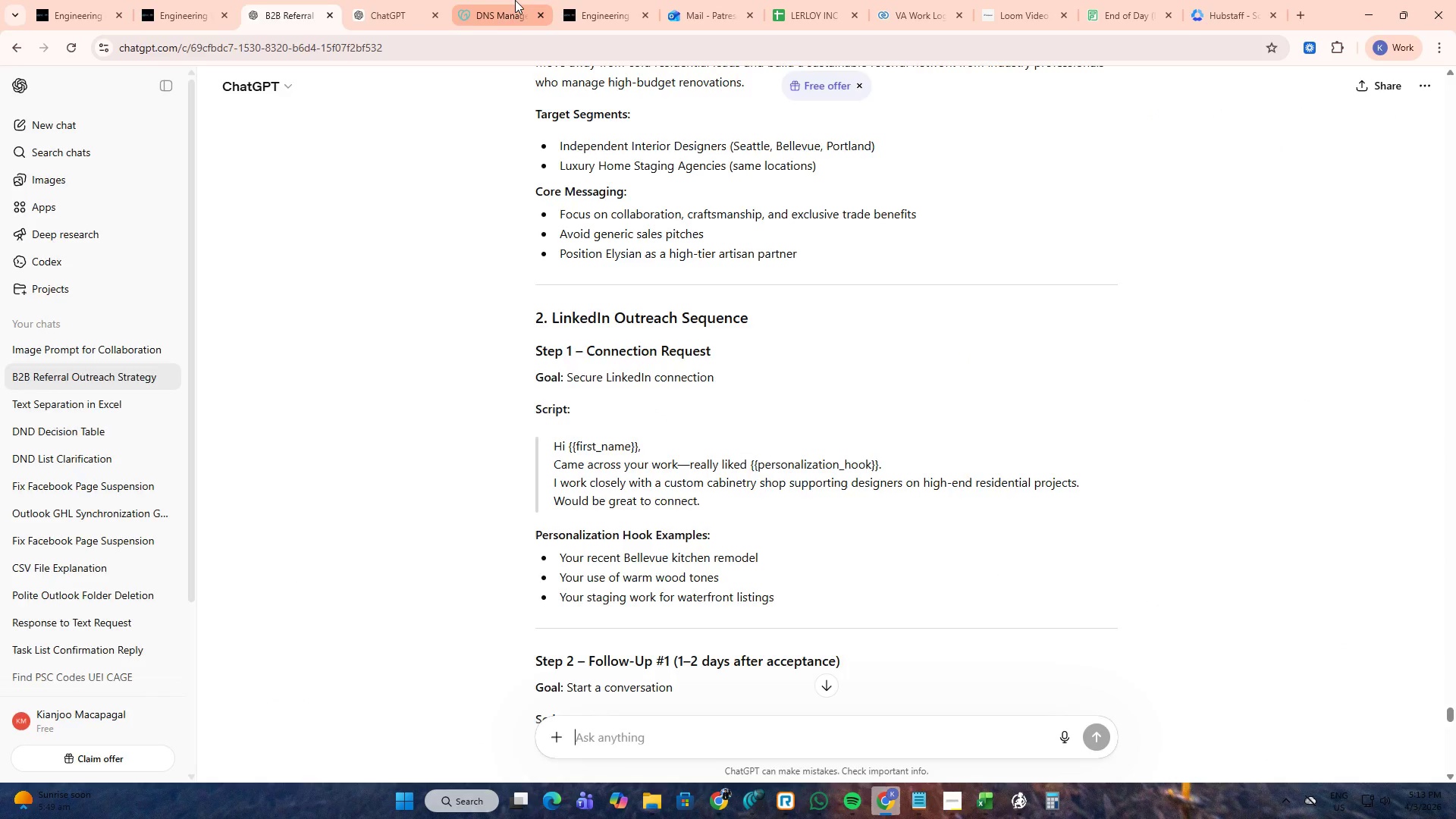 
double_click([592, 0])
 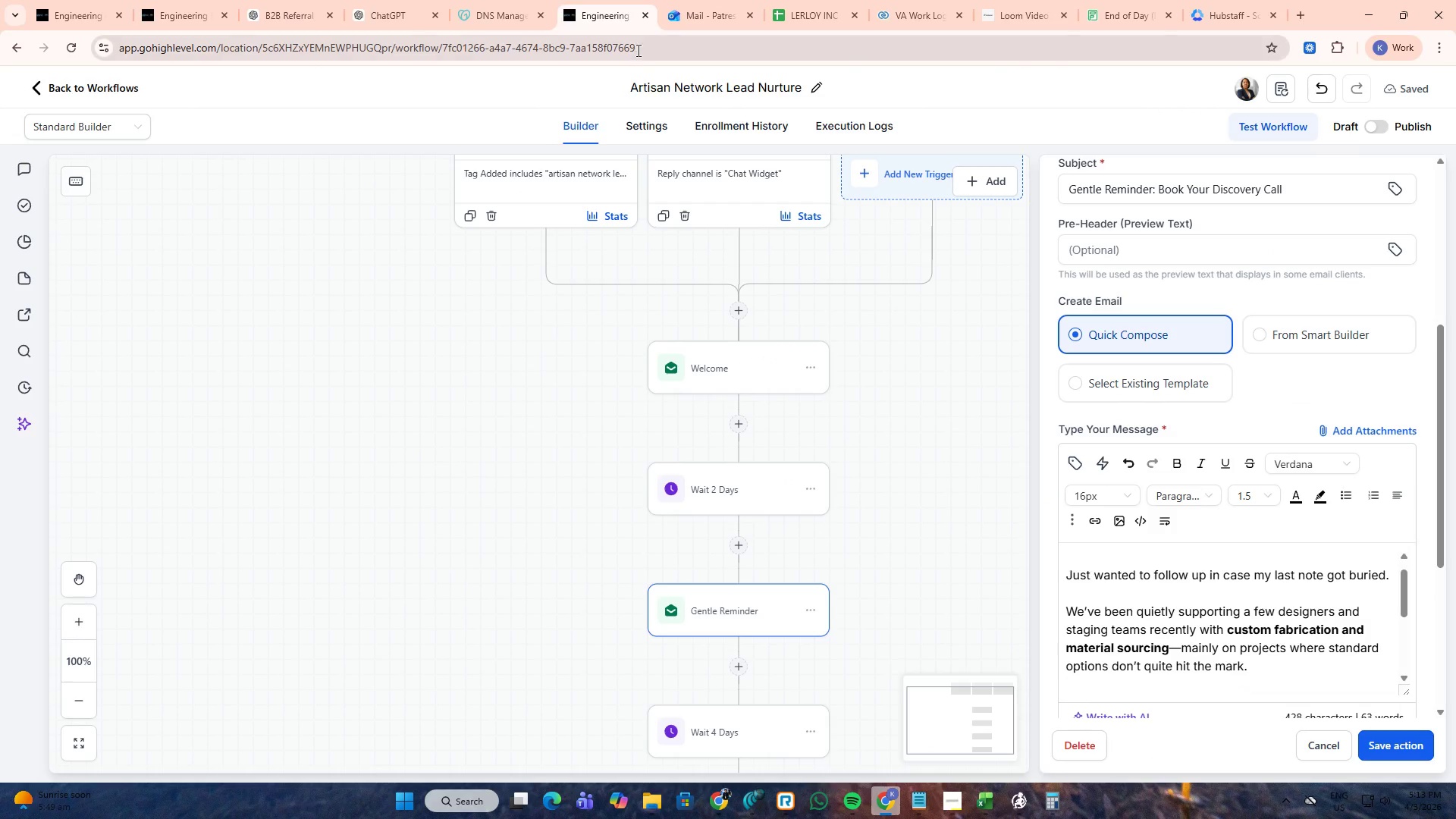 
mouse_move([679, 29])
 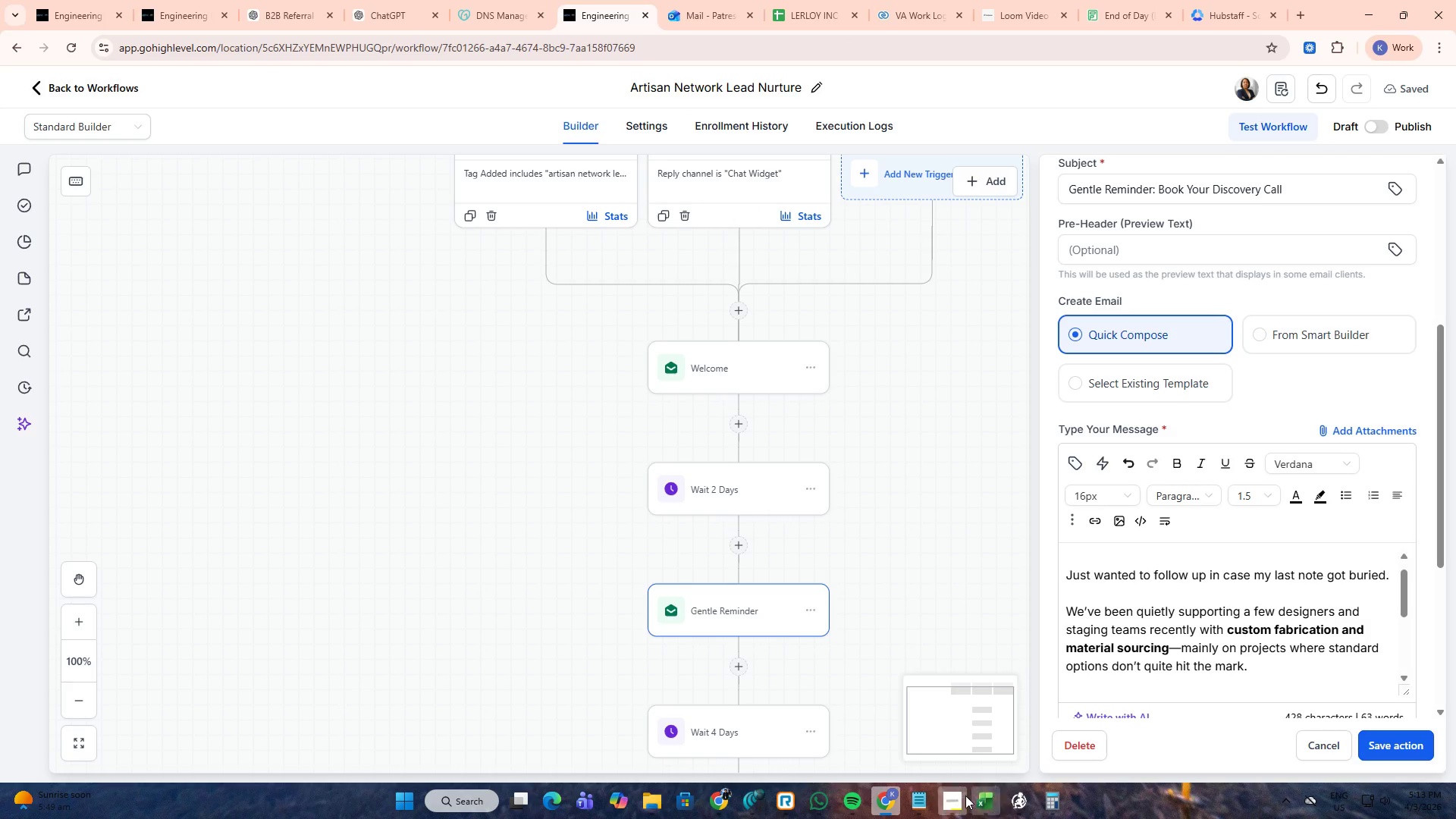 
left_click([952, 792])